 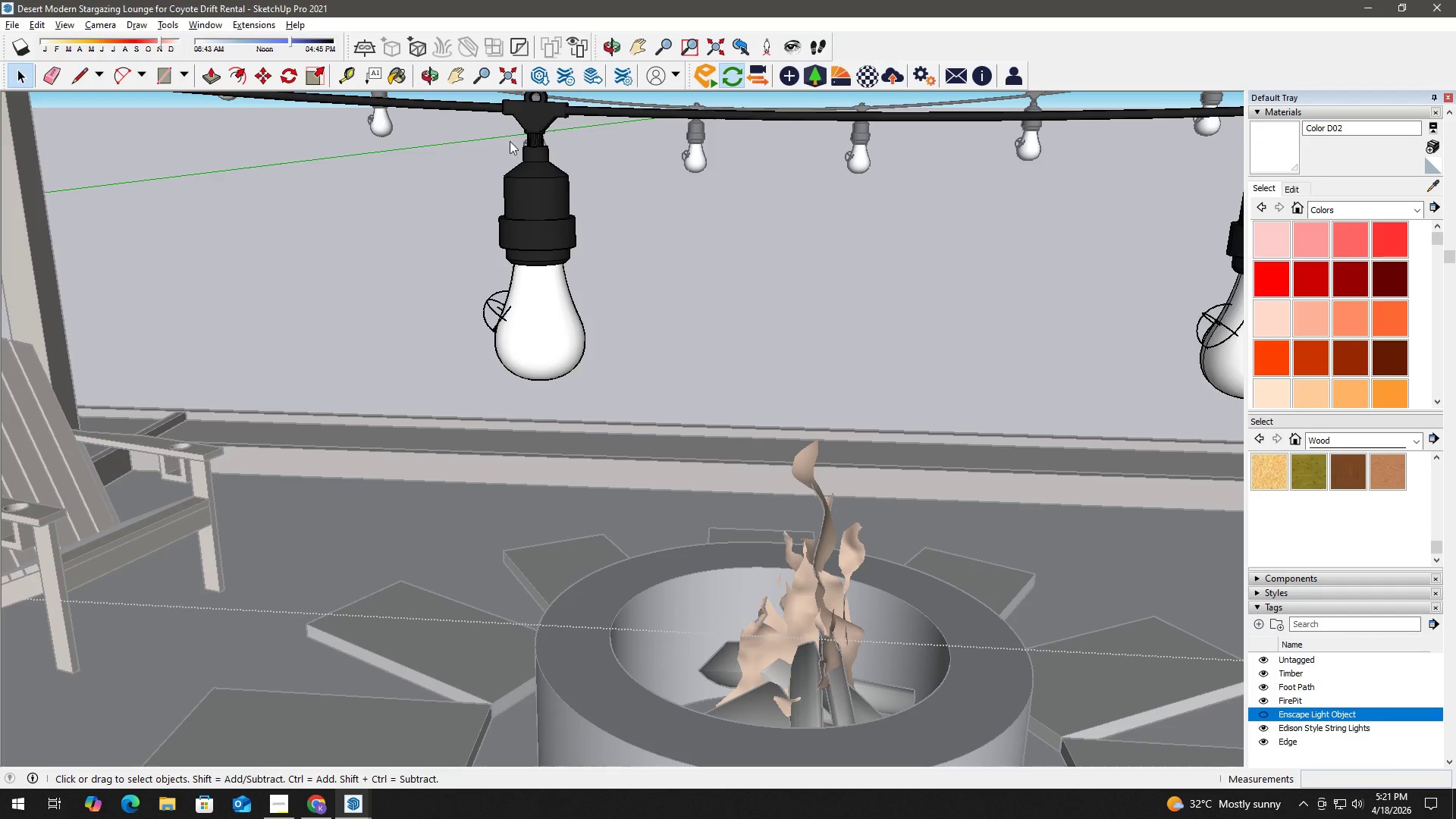 
left_click_drag(start_coordinate=[653, 120], to_coordinate=[480, 114])
 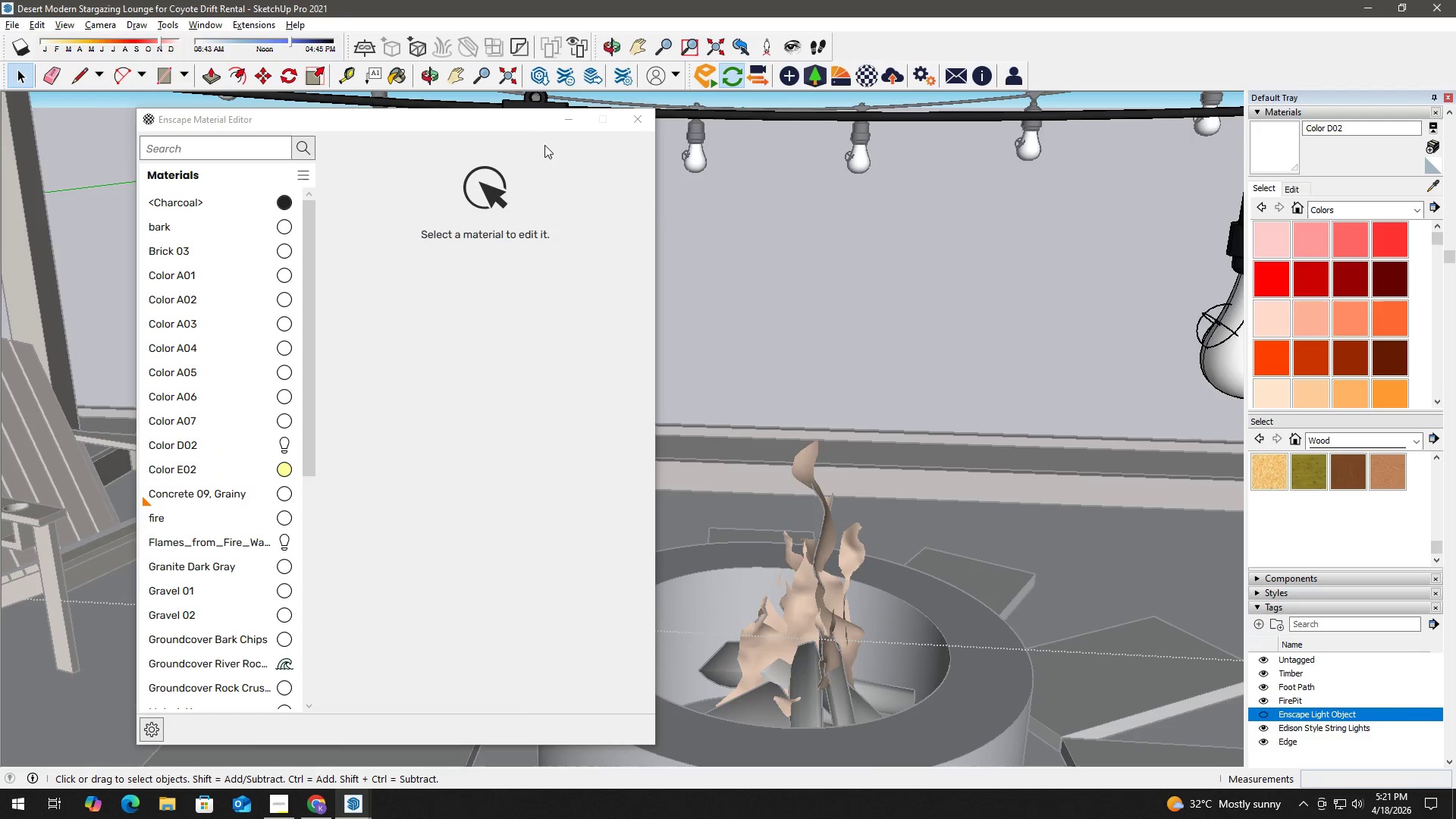 
left_click_drag(start_coordinate=[519, 120], to_coordinate=[324, 105])
 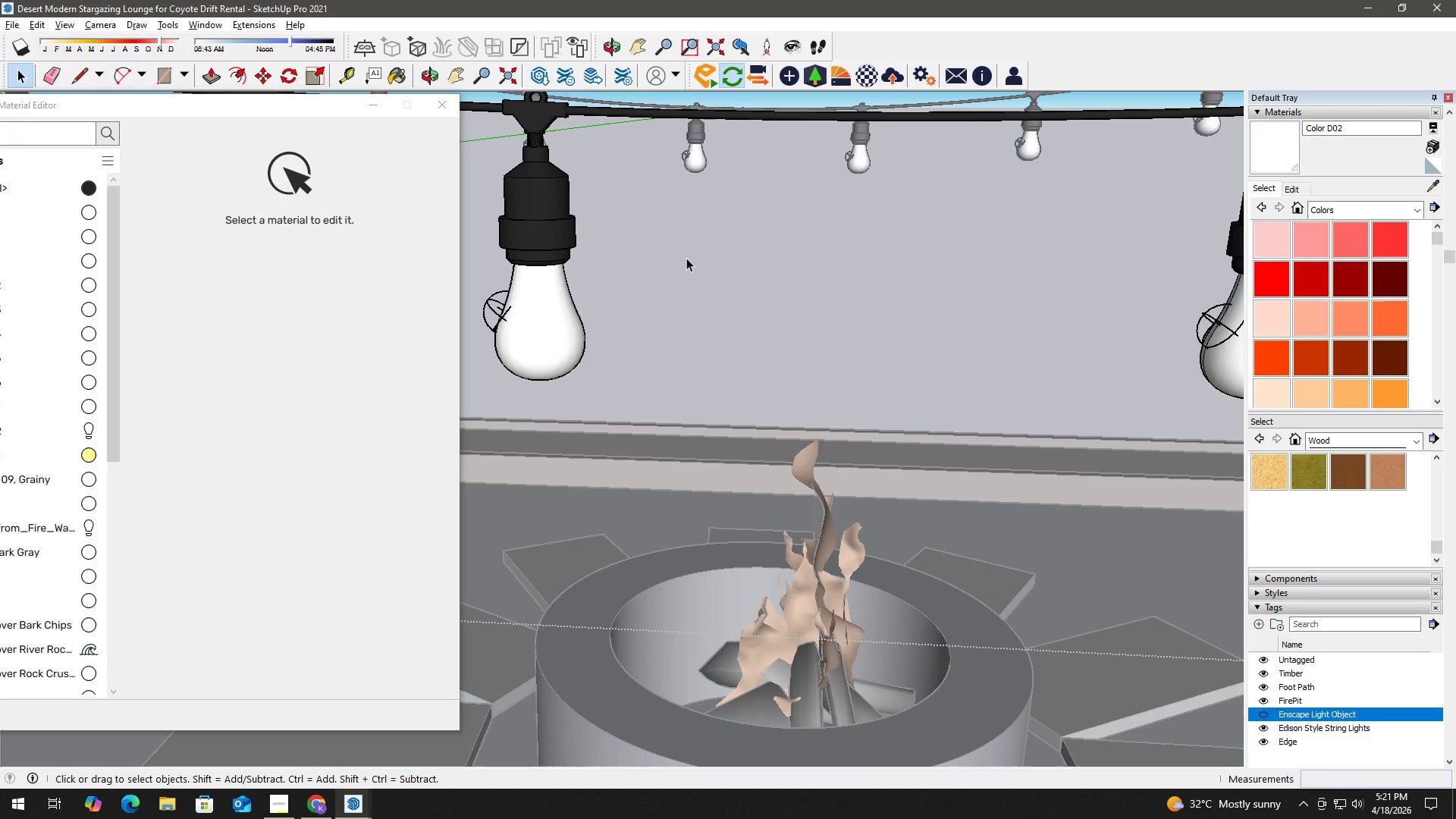 
key(Alt+AltLeft)
 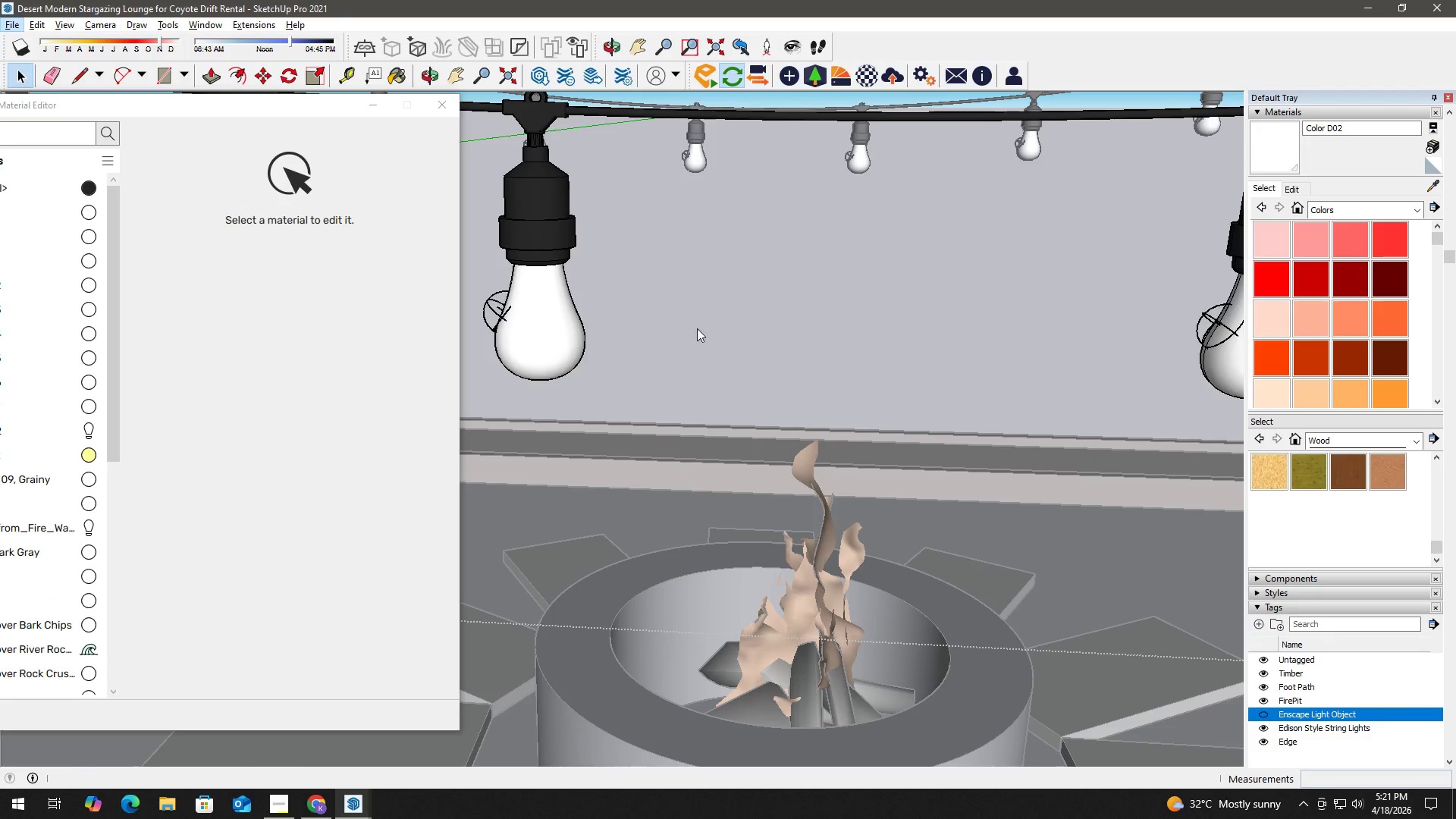 
left_click_drag(start_coordinate=[732, 325], to_coordinate=[559, 326])
 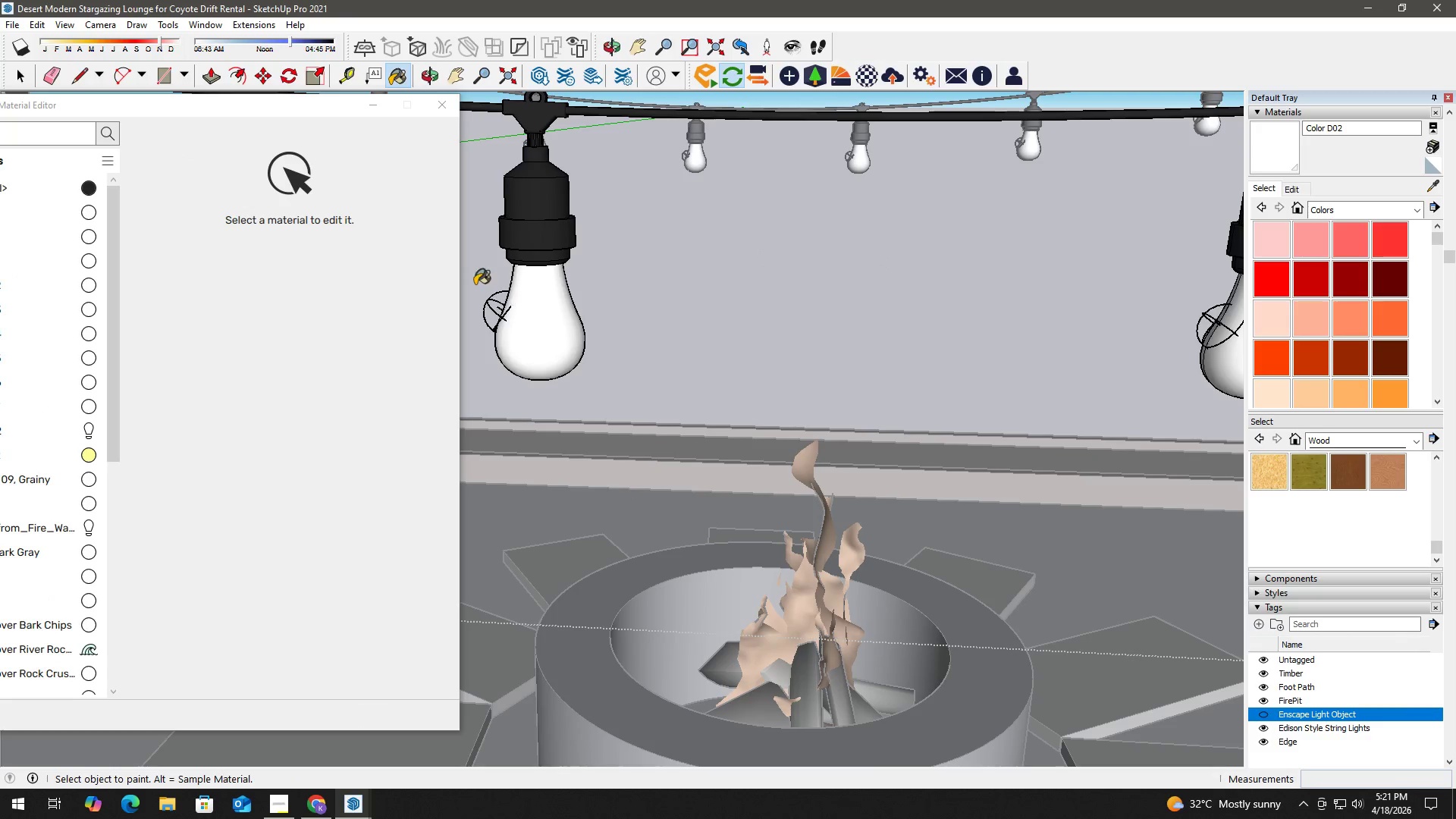 
key(B)
 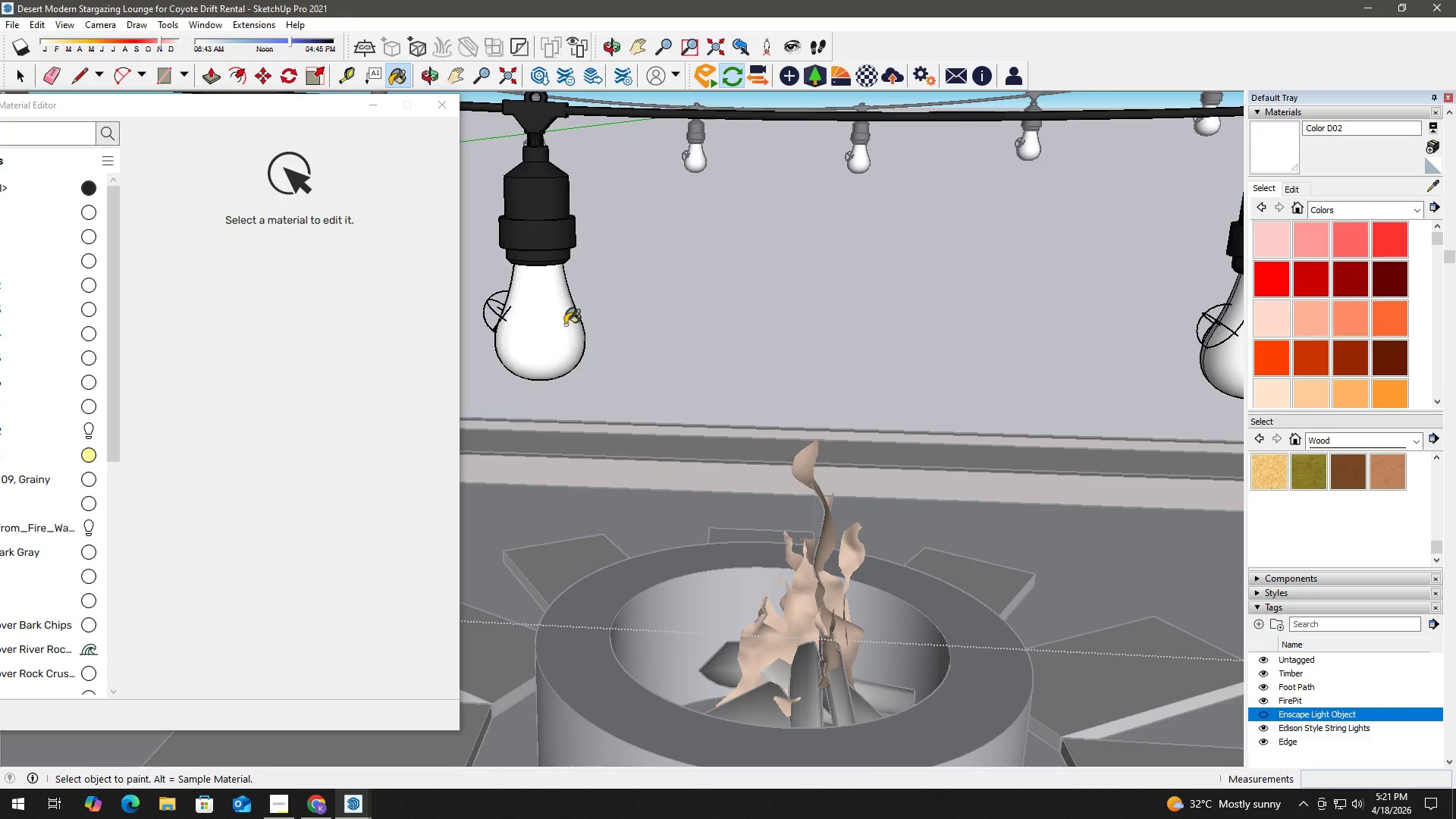 
key(Alt+AltLeft)
 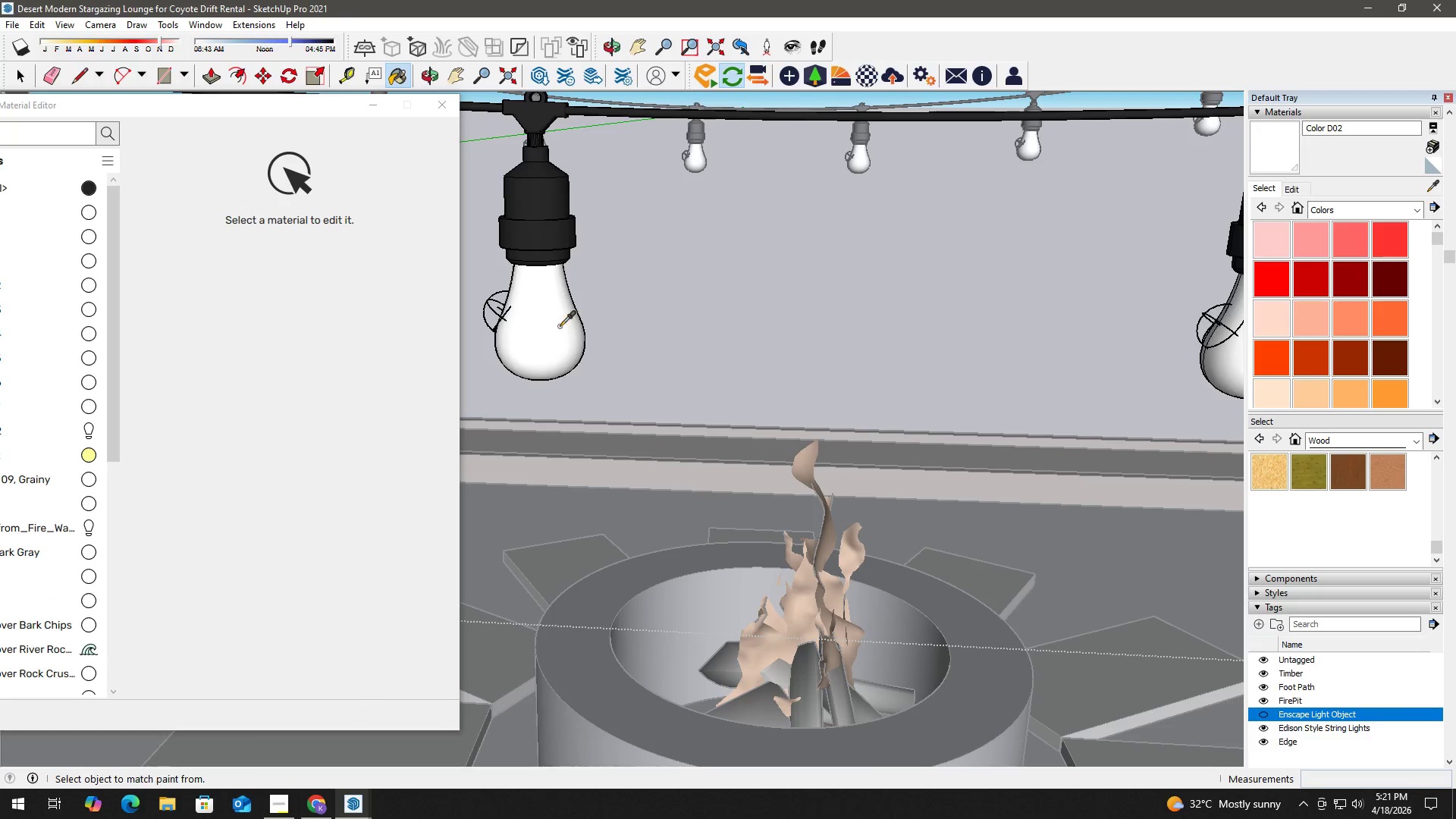 
left_click([559, 326])
 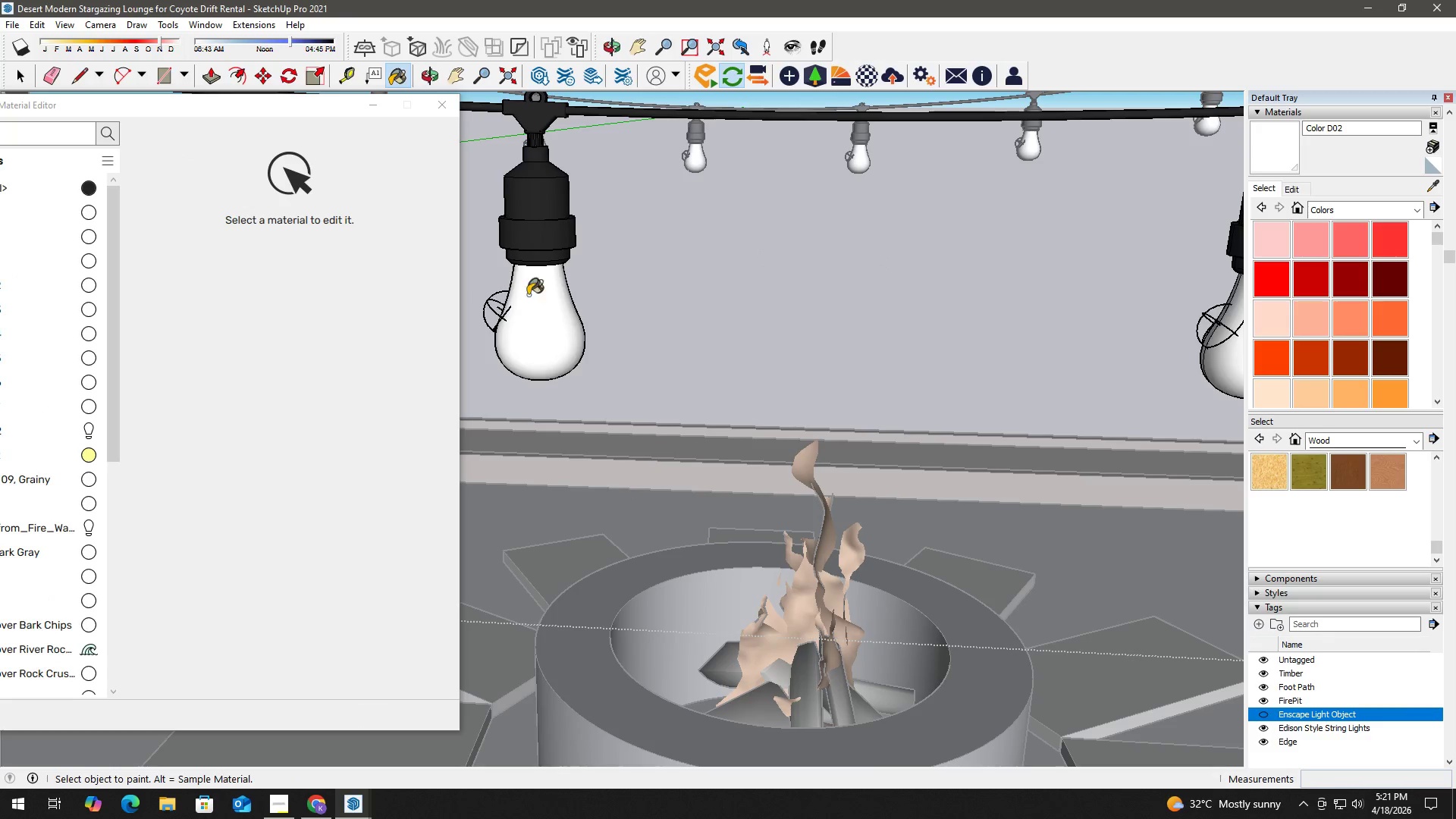 
key(B)
 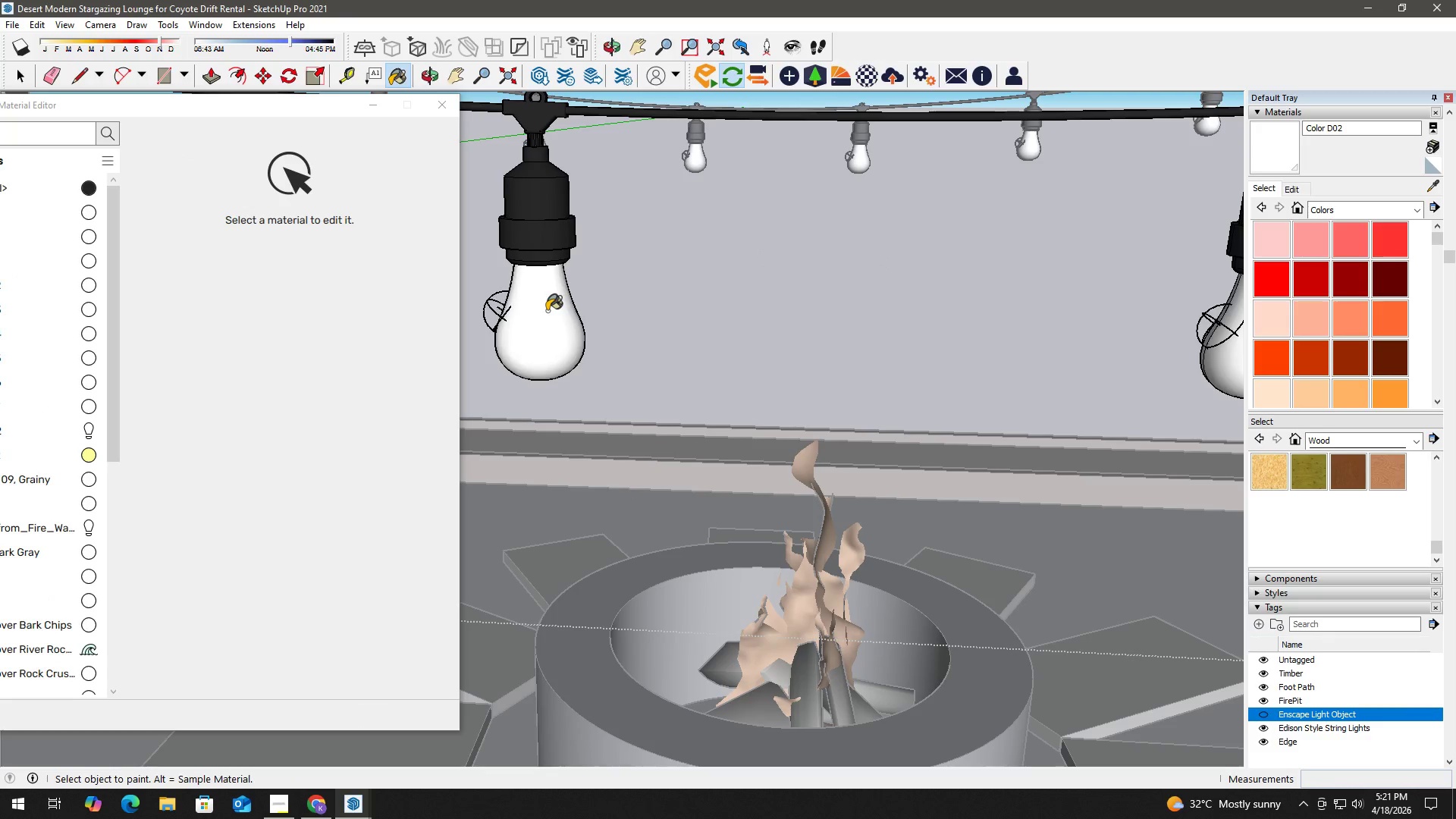 
hold_key(key=AltLeft, duration=0.42)
left_click([547, 311])
 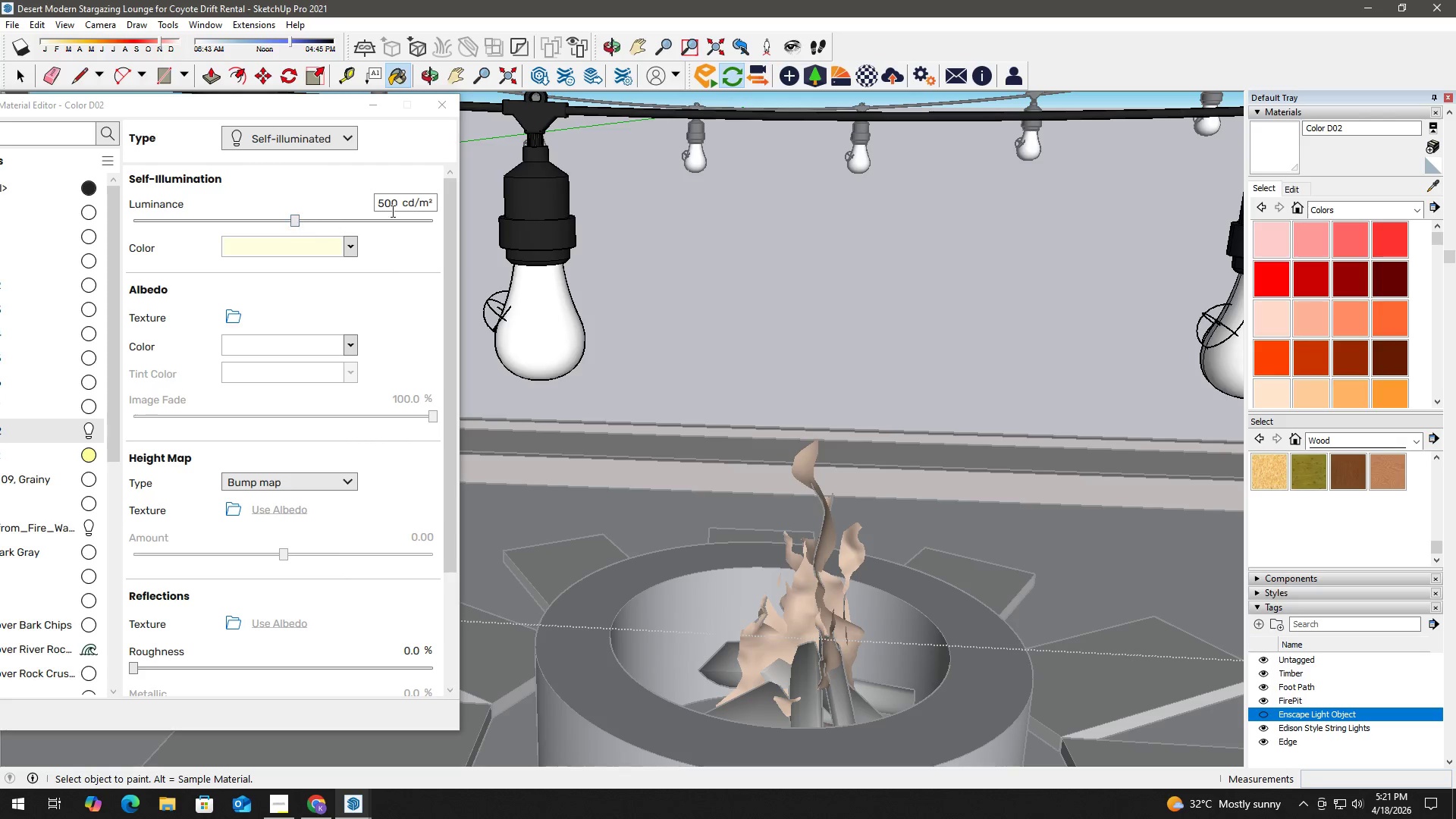 
left_click_drag(start_coordinate=[398, 203], to_coordinate=[348, 201])
 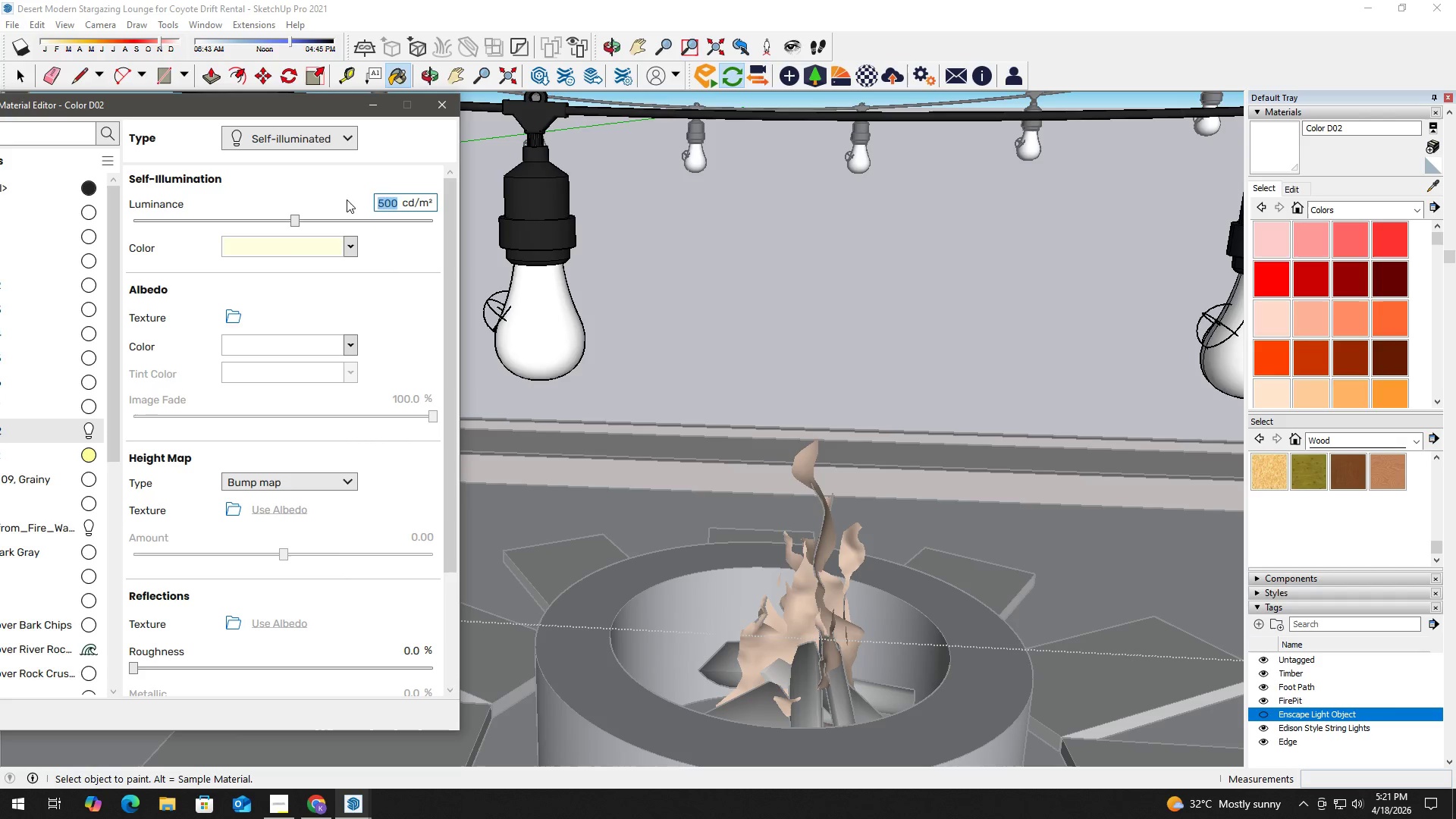 
key(Numpad1)
 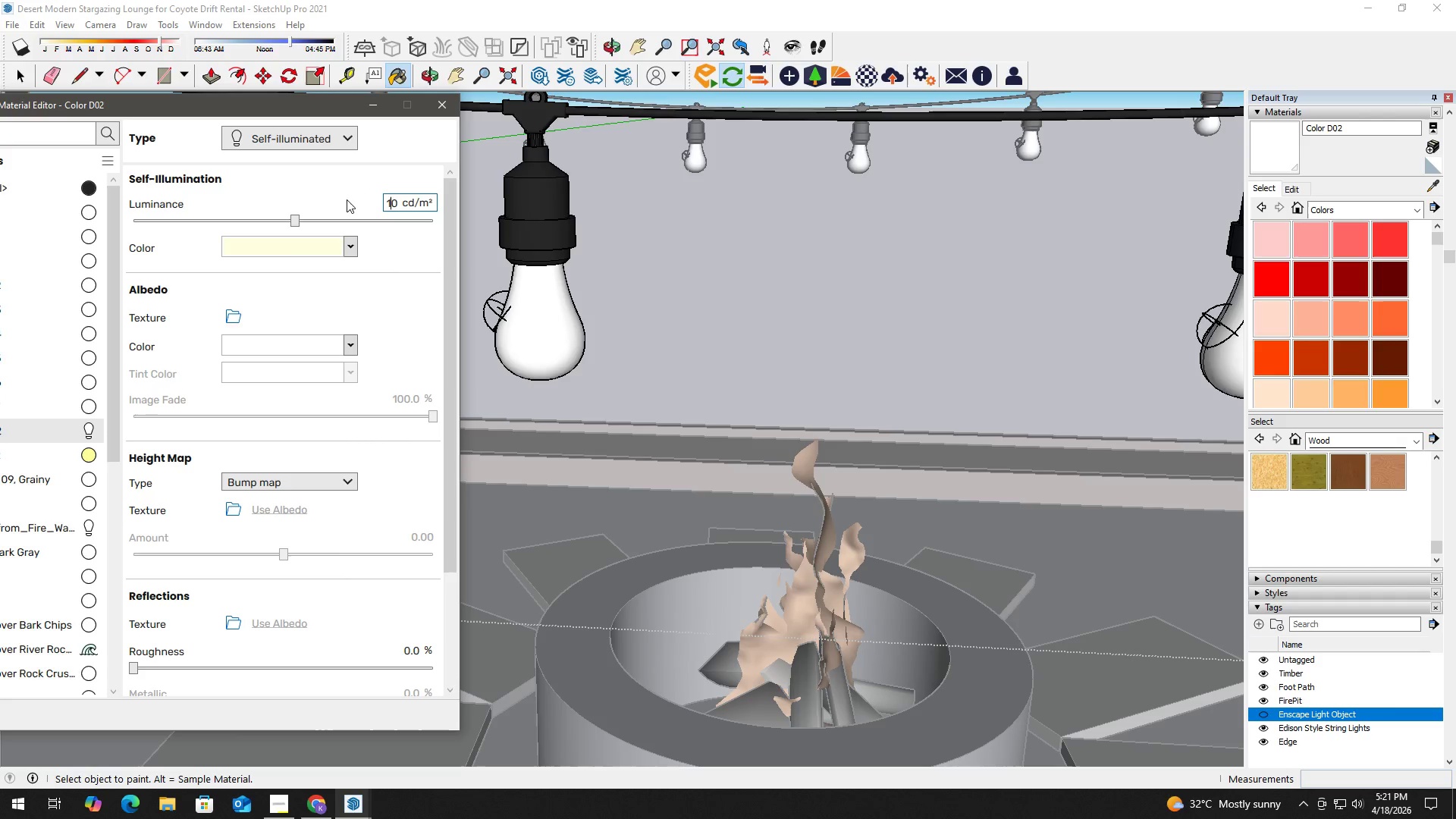 
key(Numpad0)
 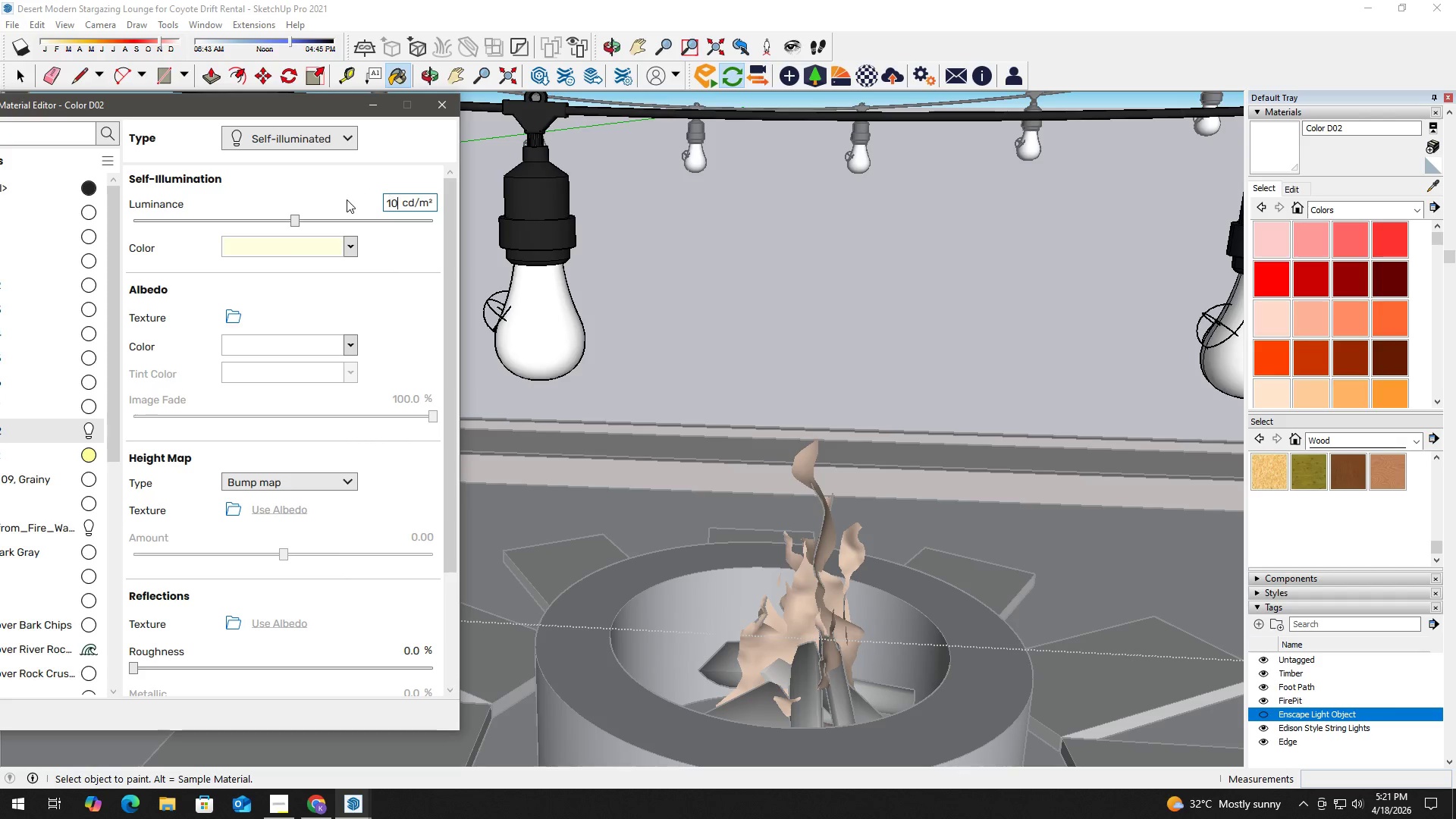 
key(Numpad0)
 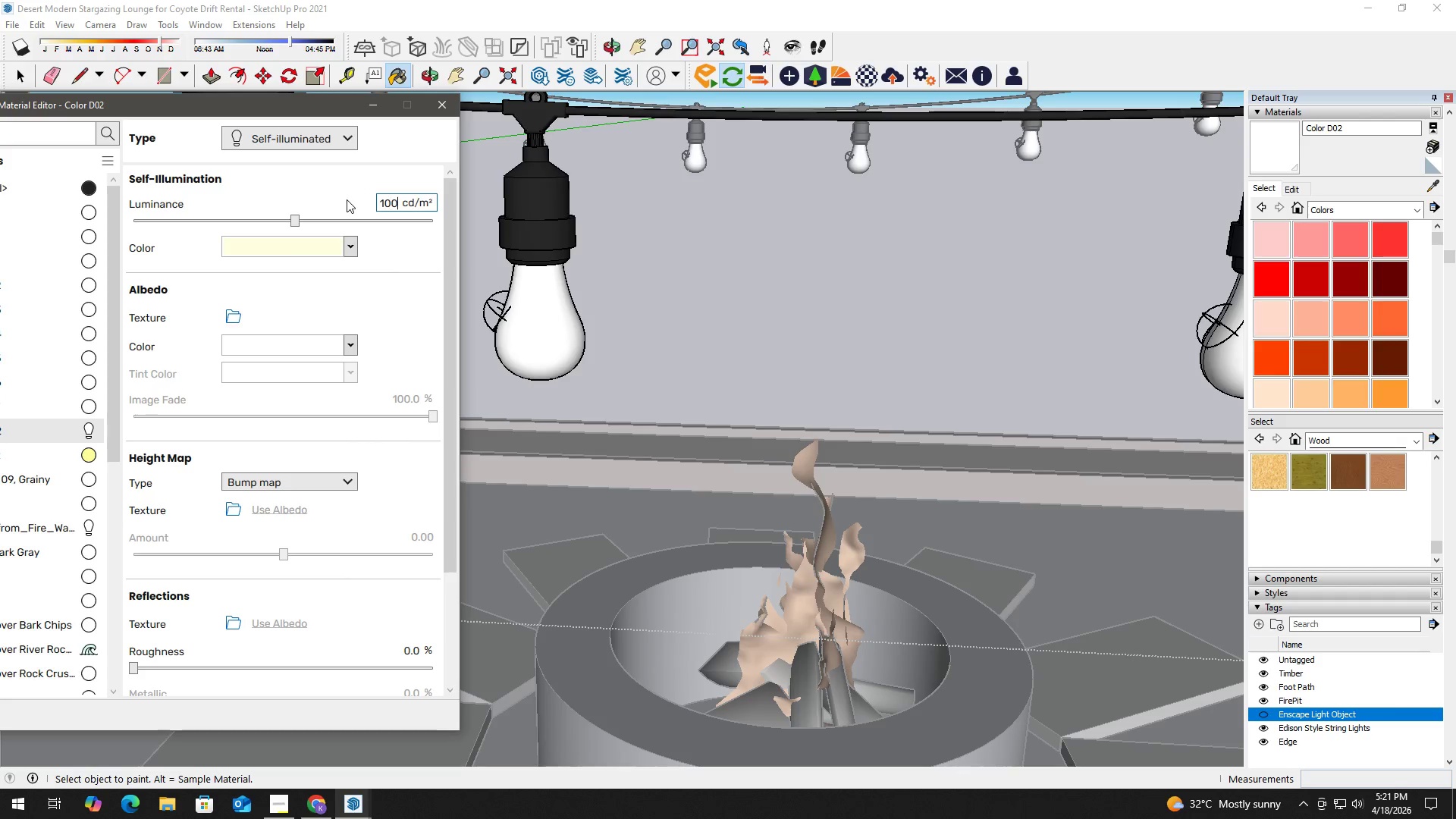 
key(Numpad0)
 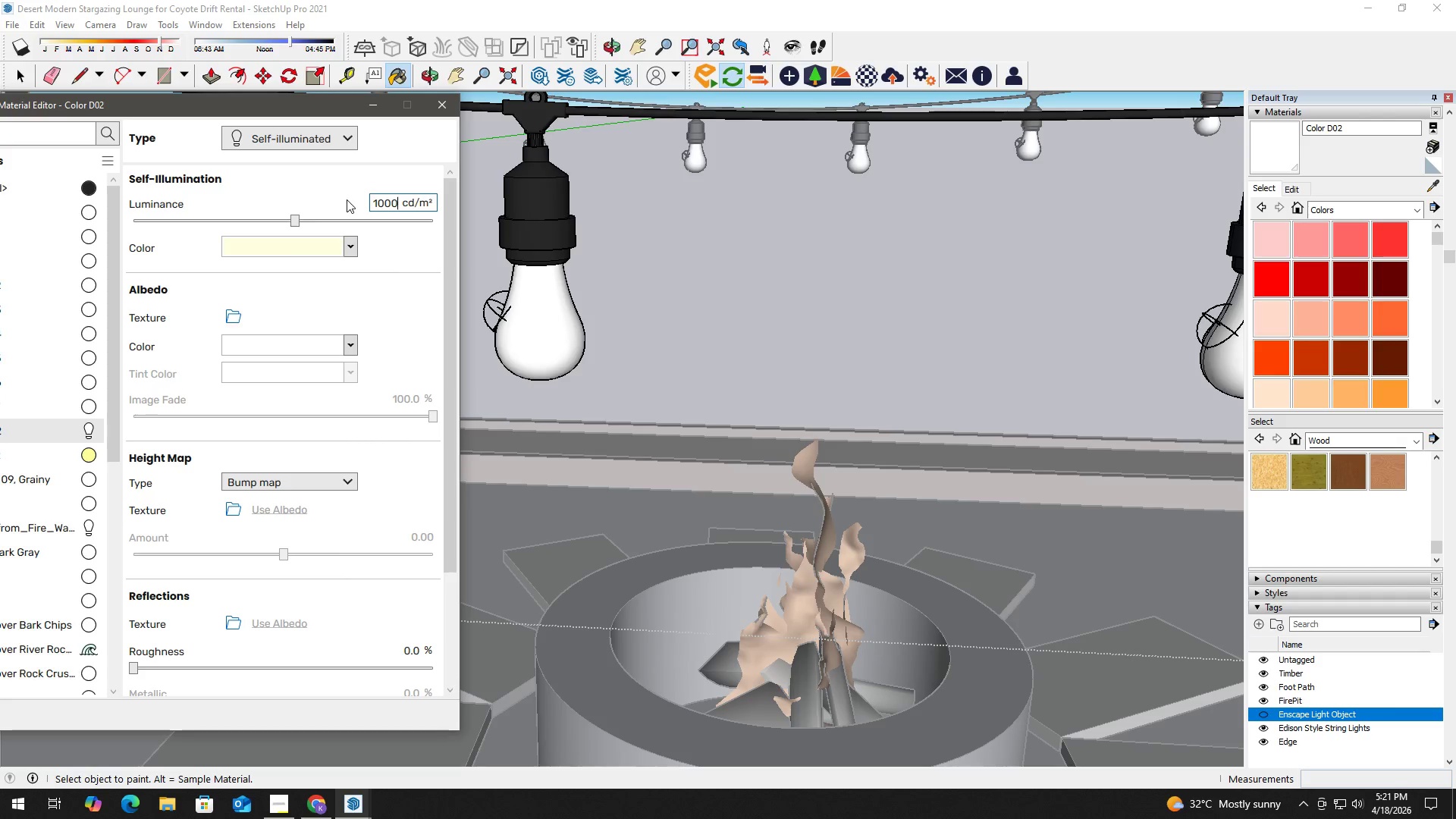 
key(NumpadEnter)
 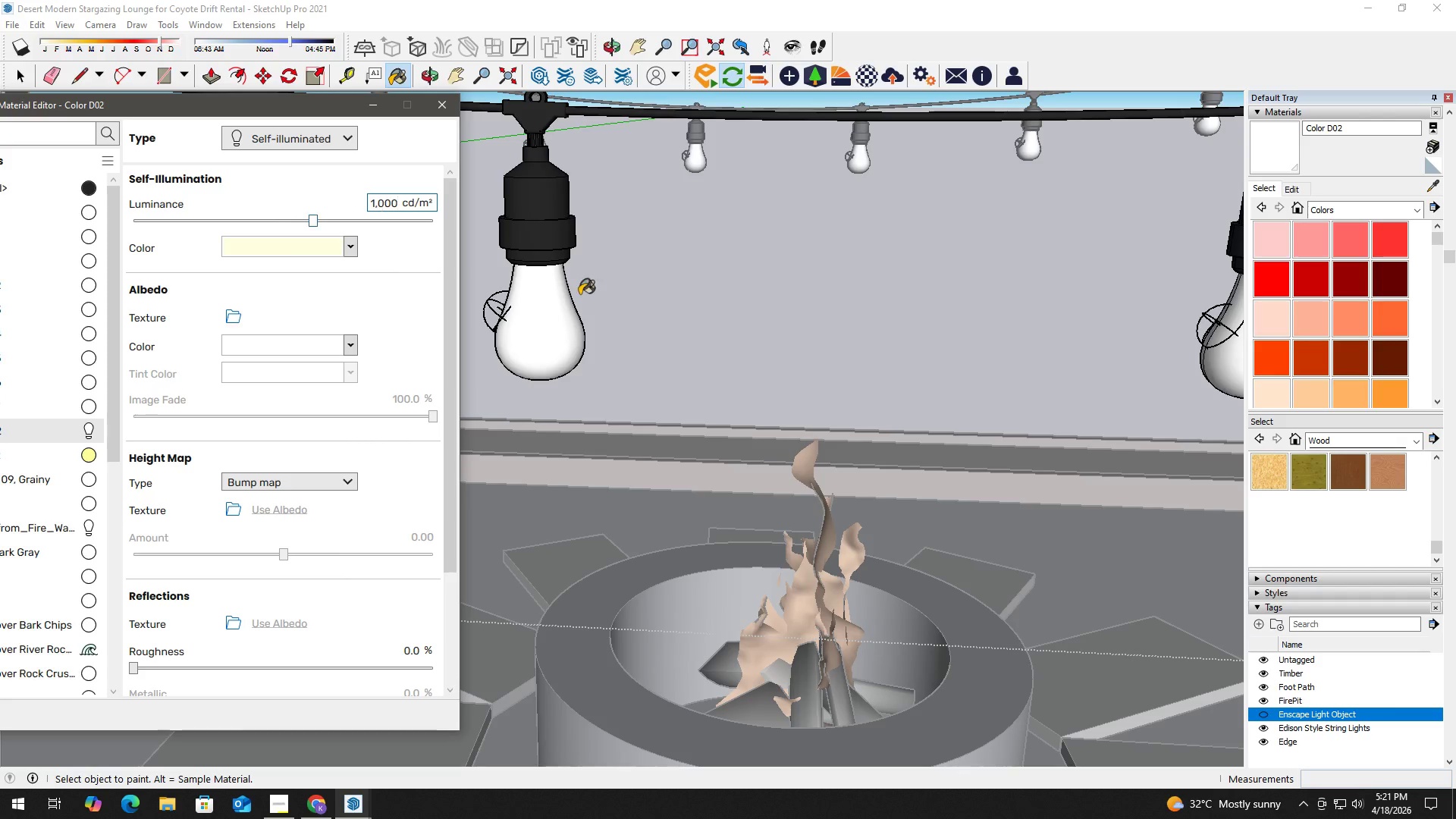 
key(Alt+Tab)
 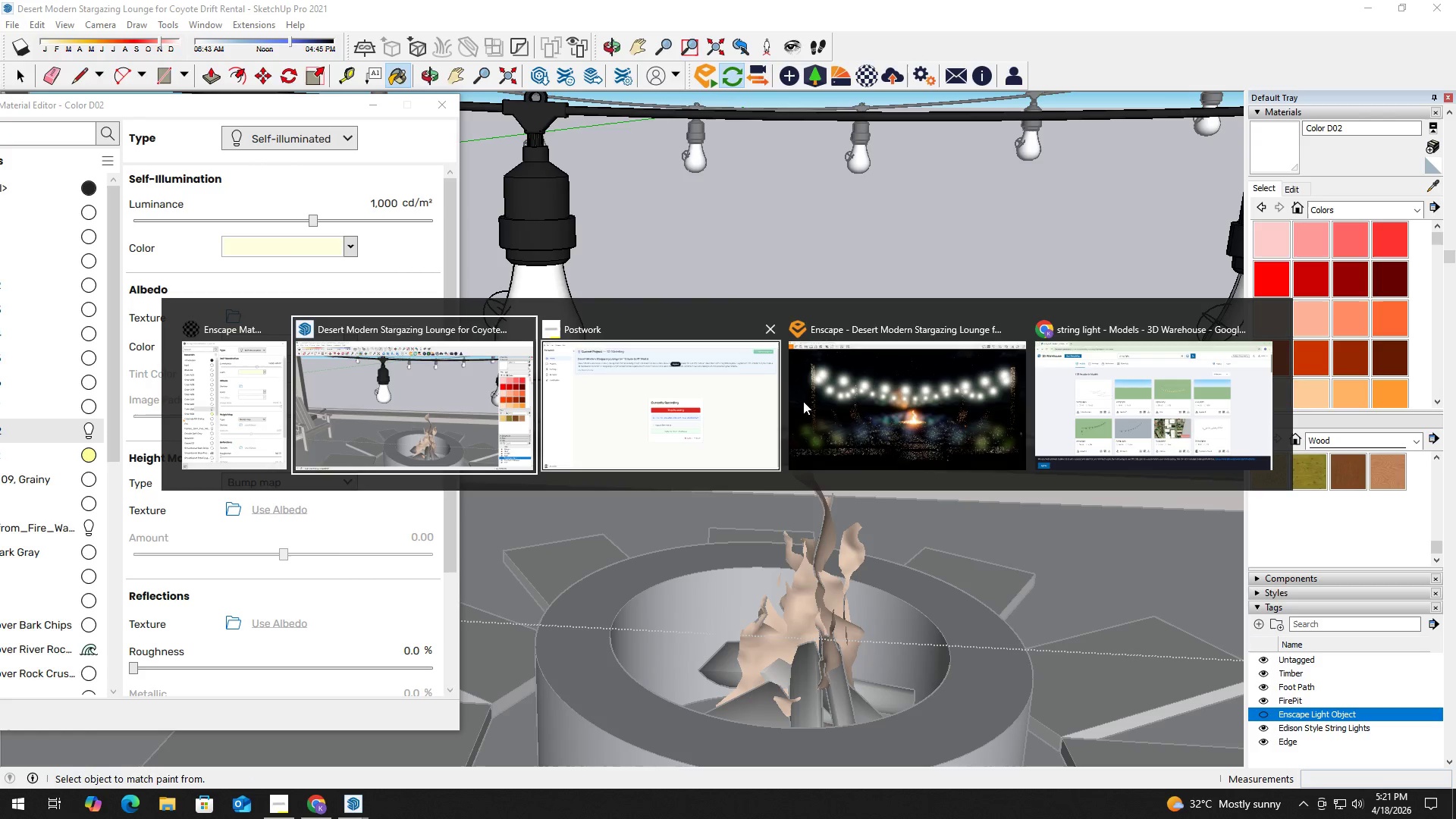 
left_click([902, 409])
 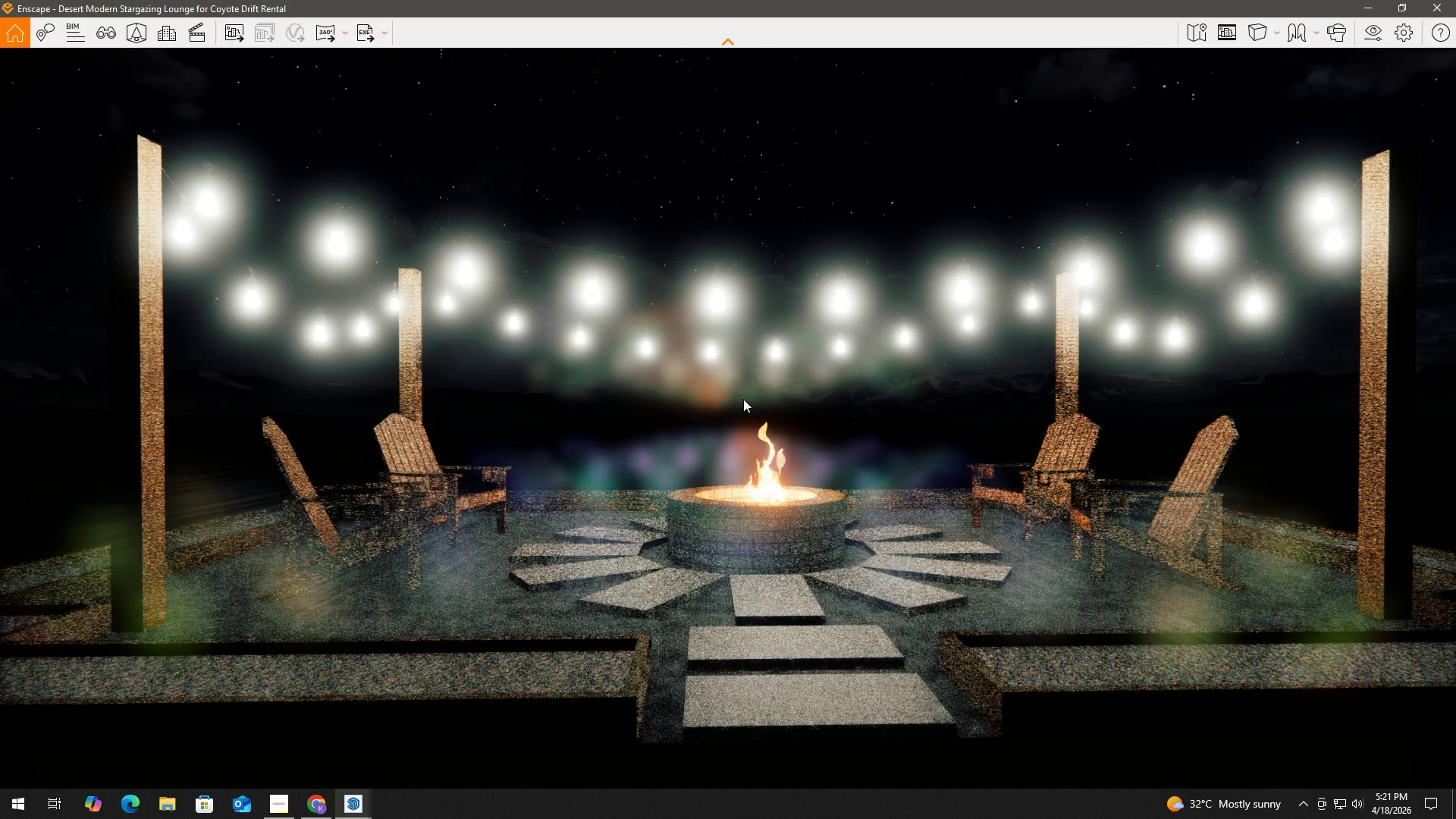 
key(Alt+Tab)
 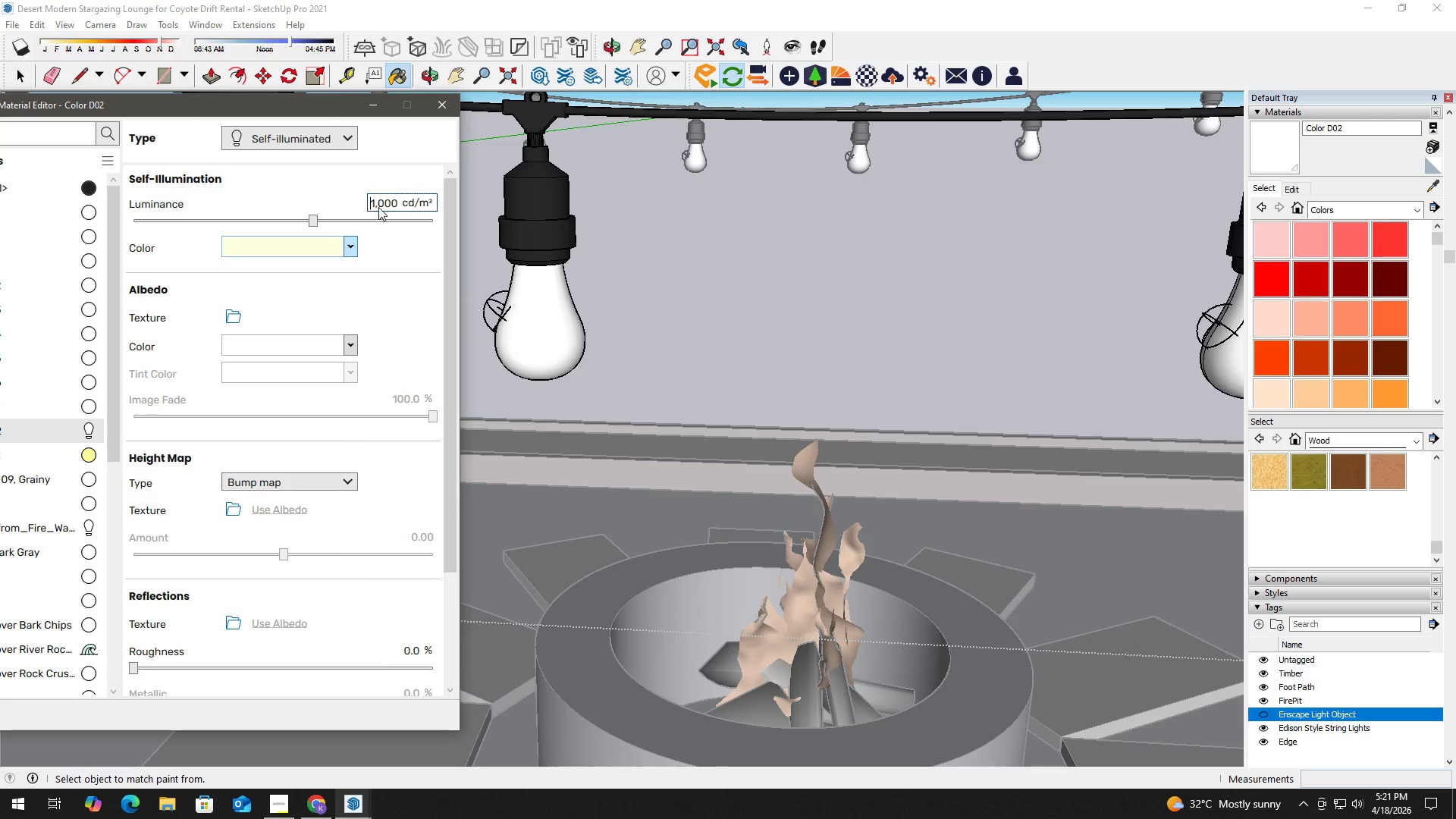 
left_click_drag(start_coordinate=[400, 200], to_coordinate=[358, 202])
 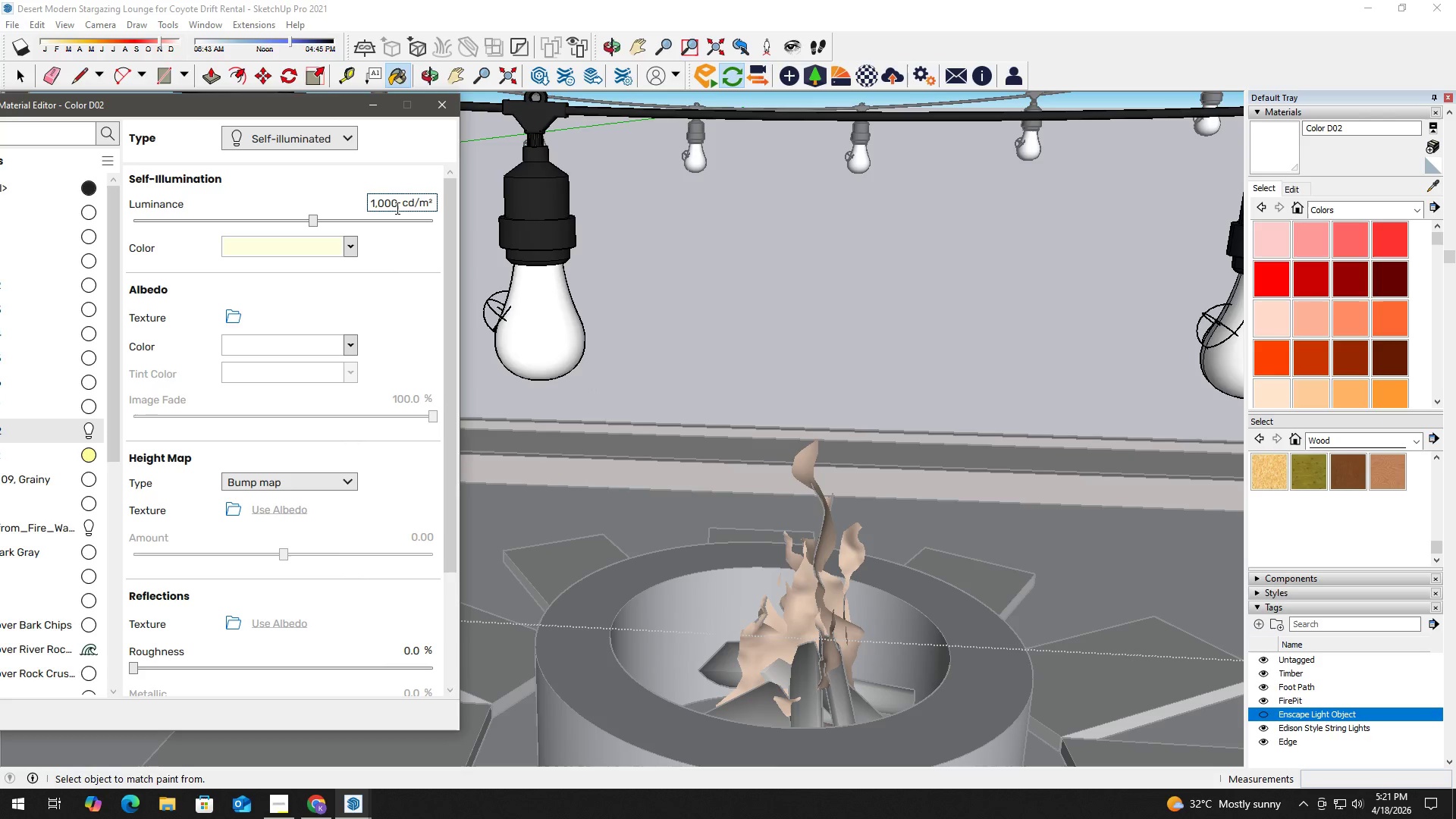 
left_click_drag(start_coordinate=[395, 207], to_coordinate=[325, 204])
 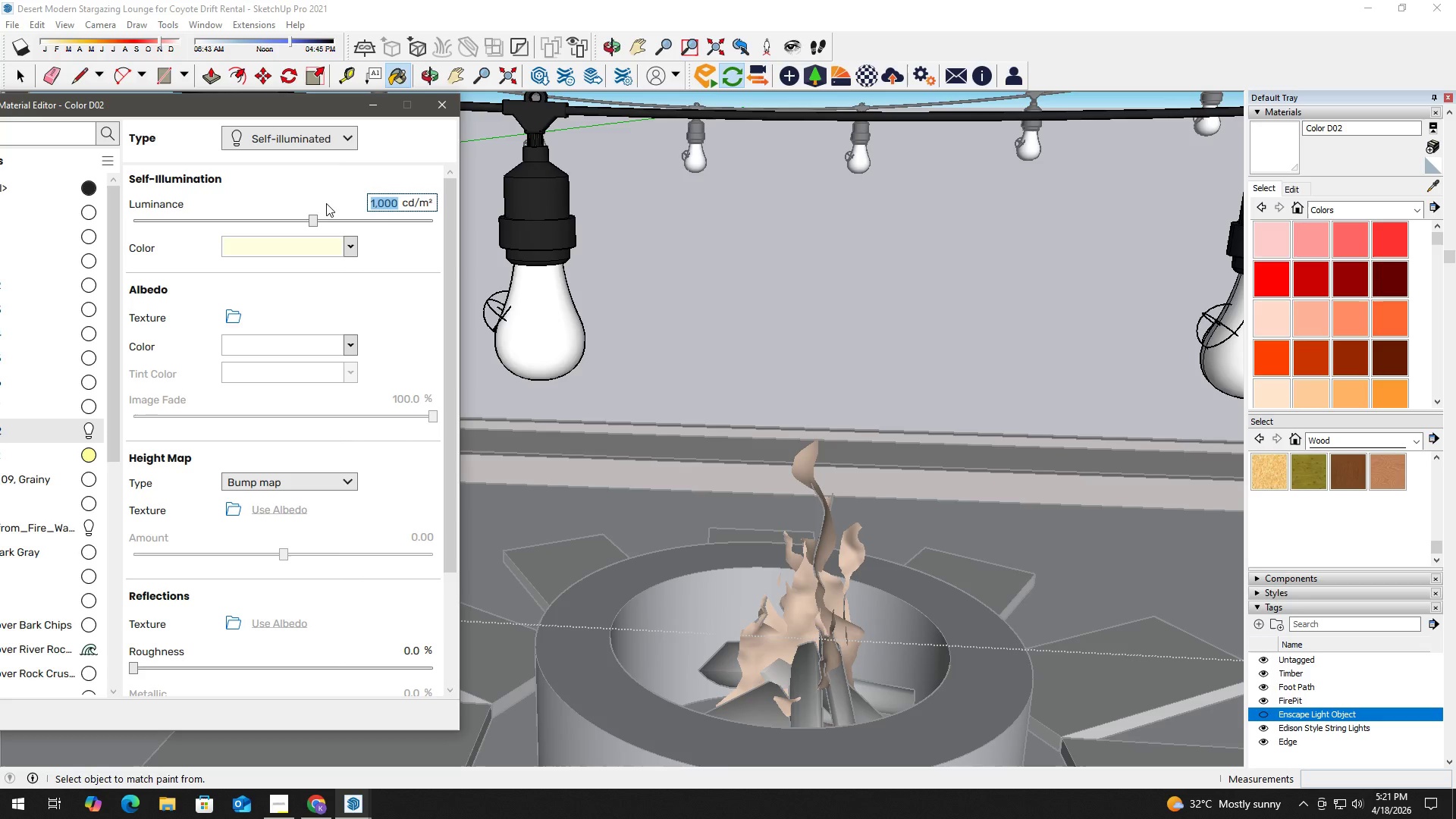 
key(Numpad5)
 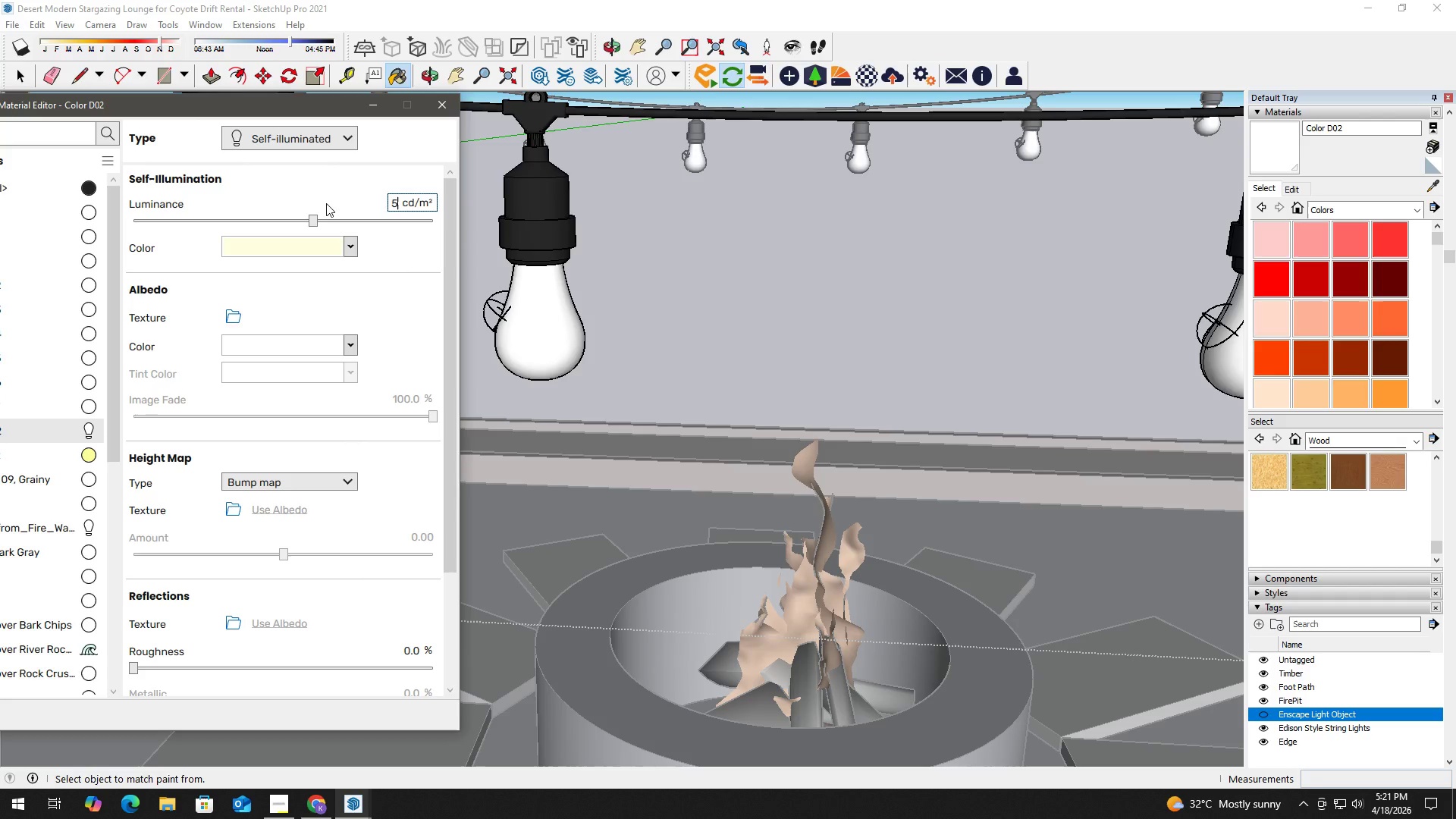 
key(Numpad0)
 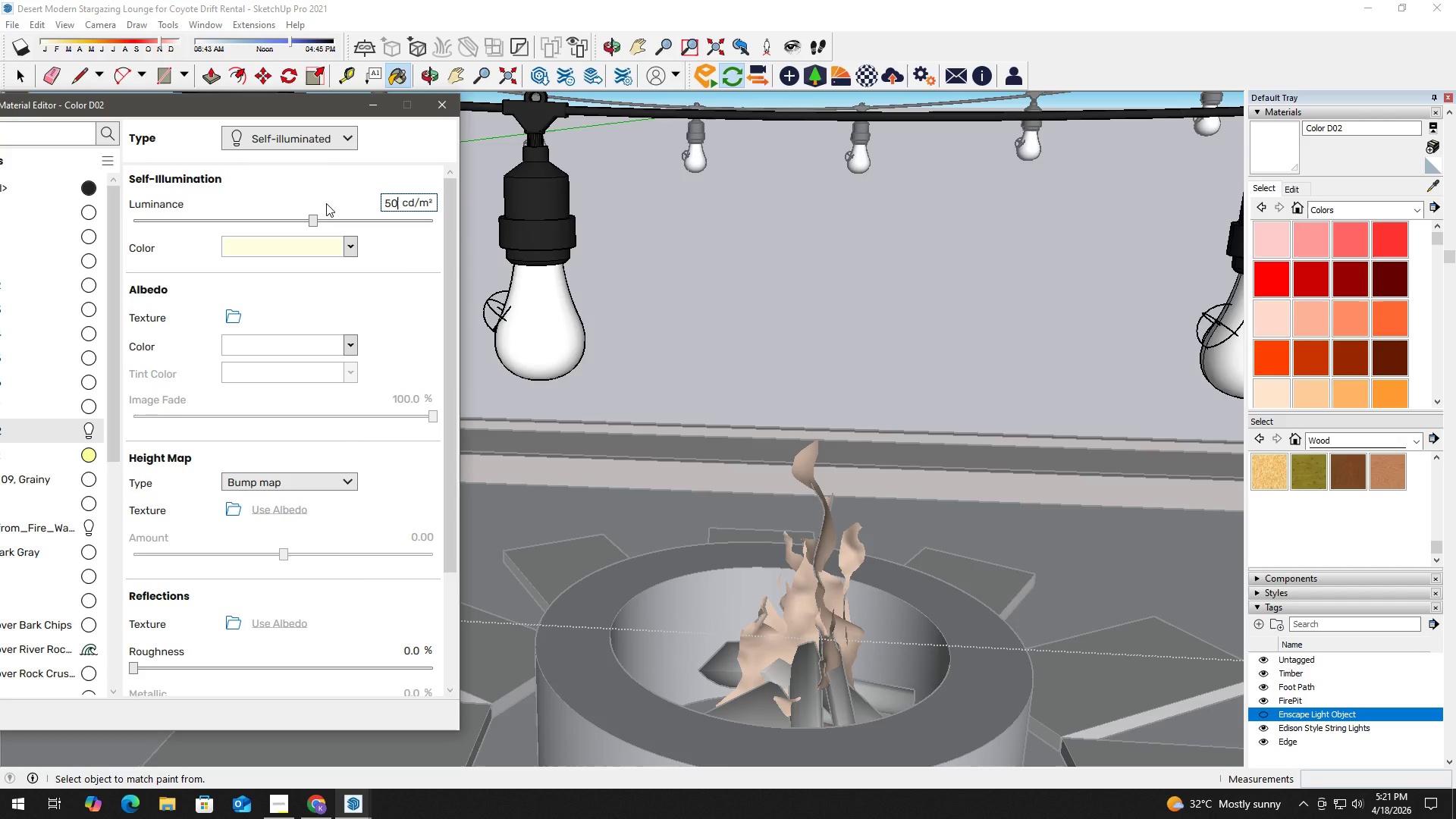 
key(NumpadEnter)
 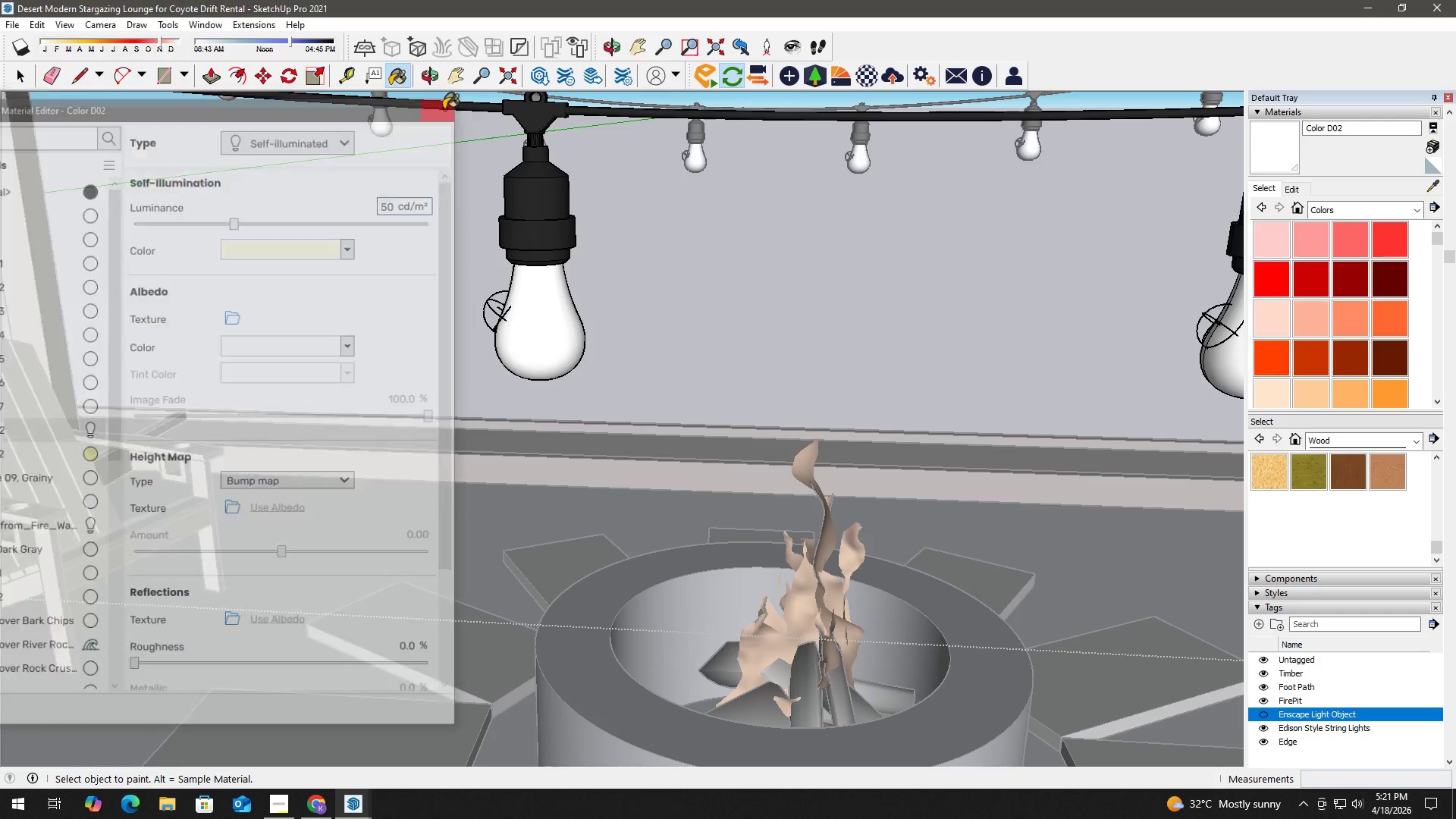 
key(Space)
 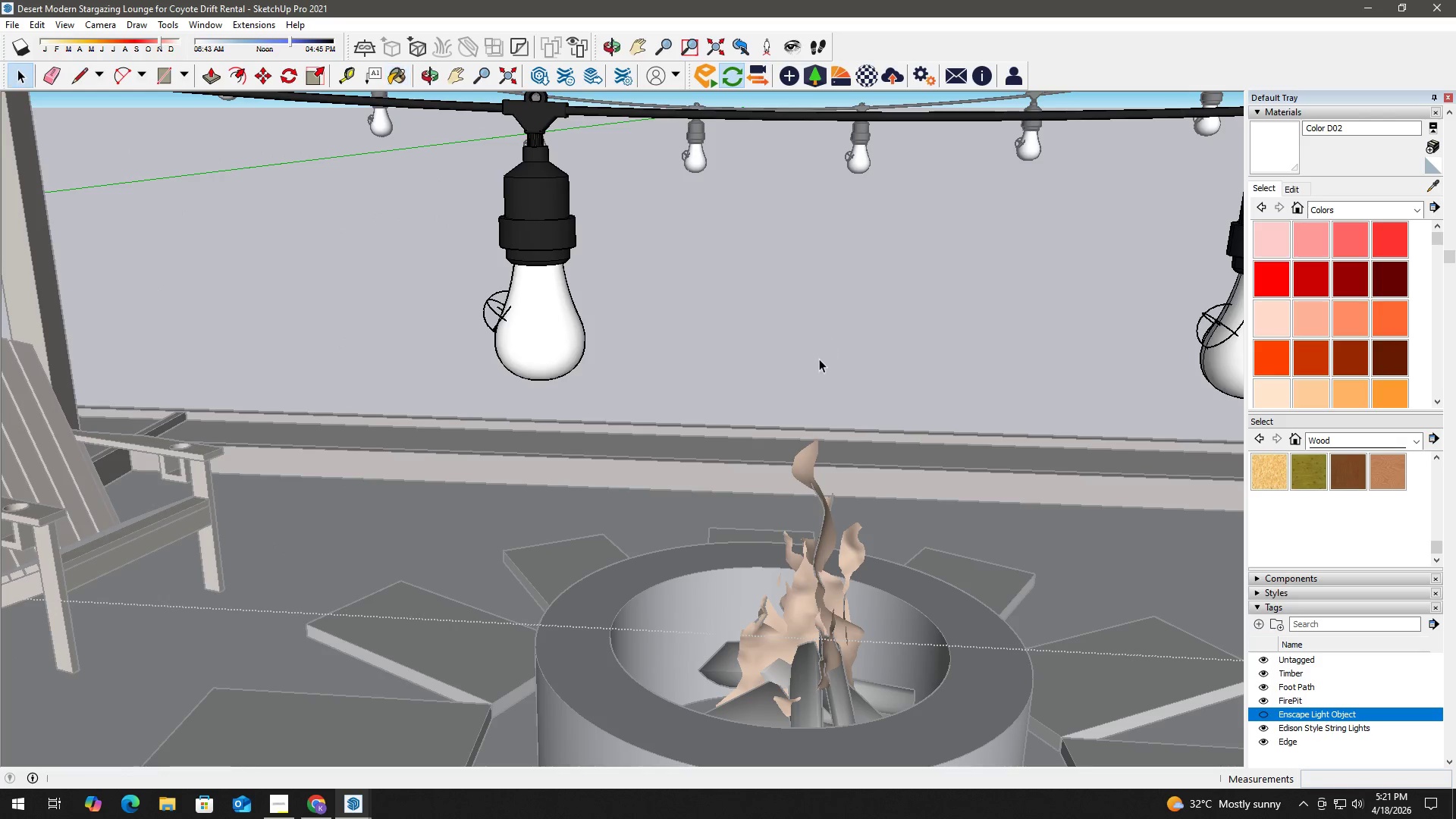 
left_click([819, 359])
 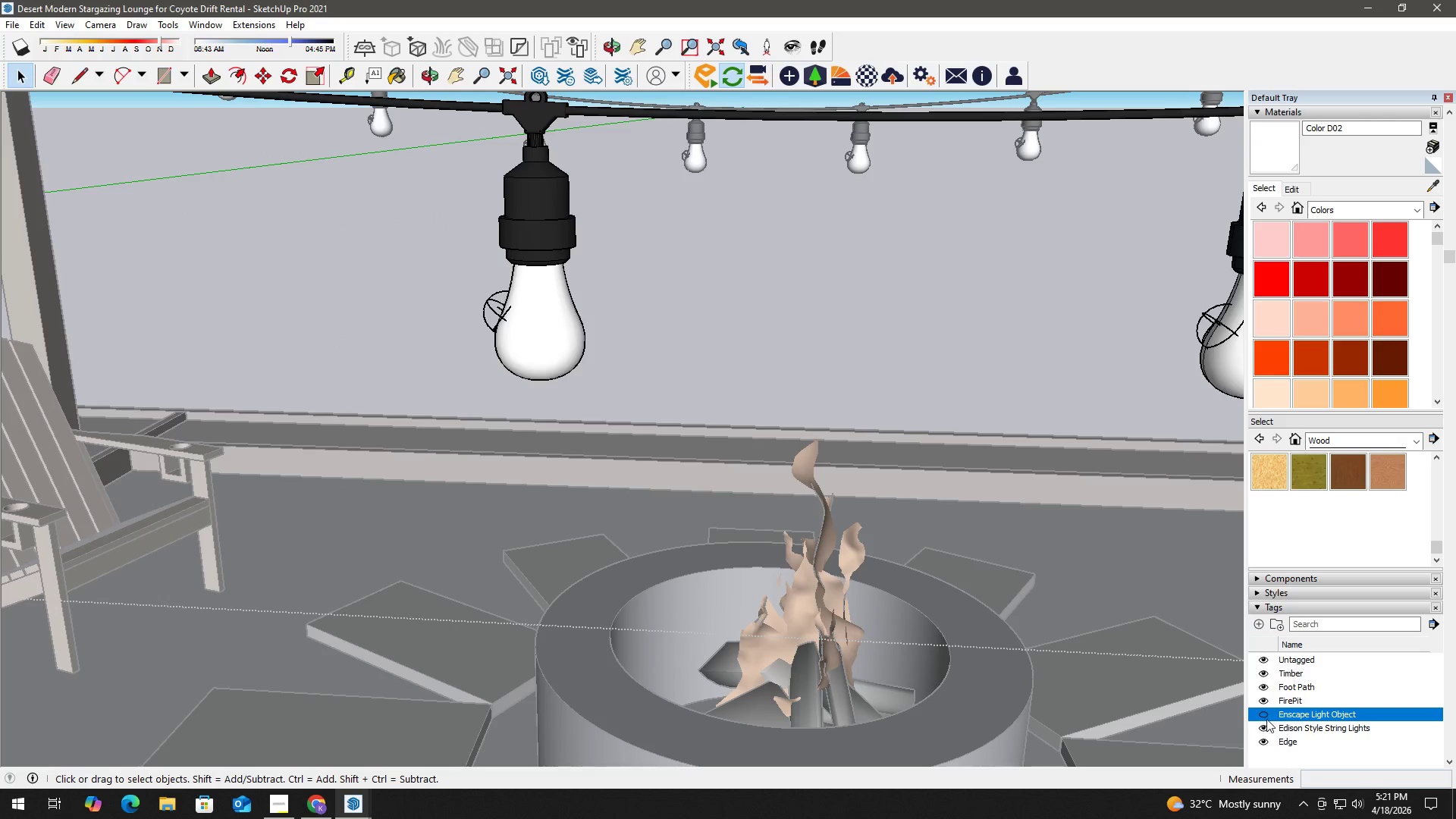 
left_click([1264, 714])
 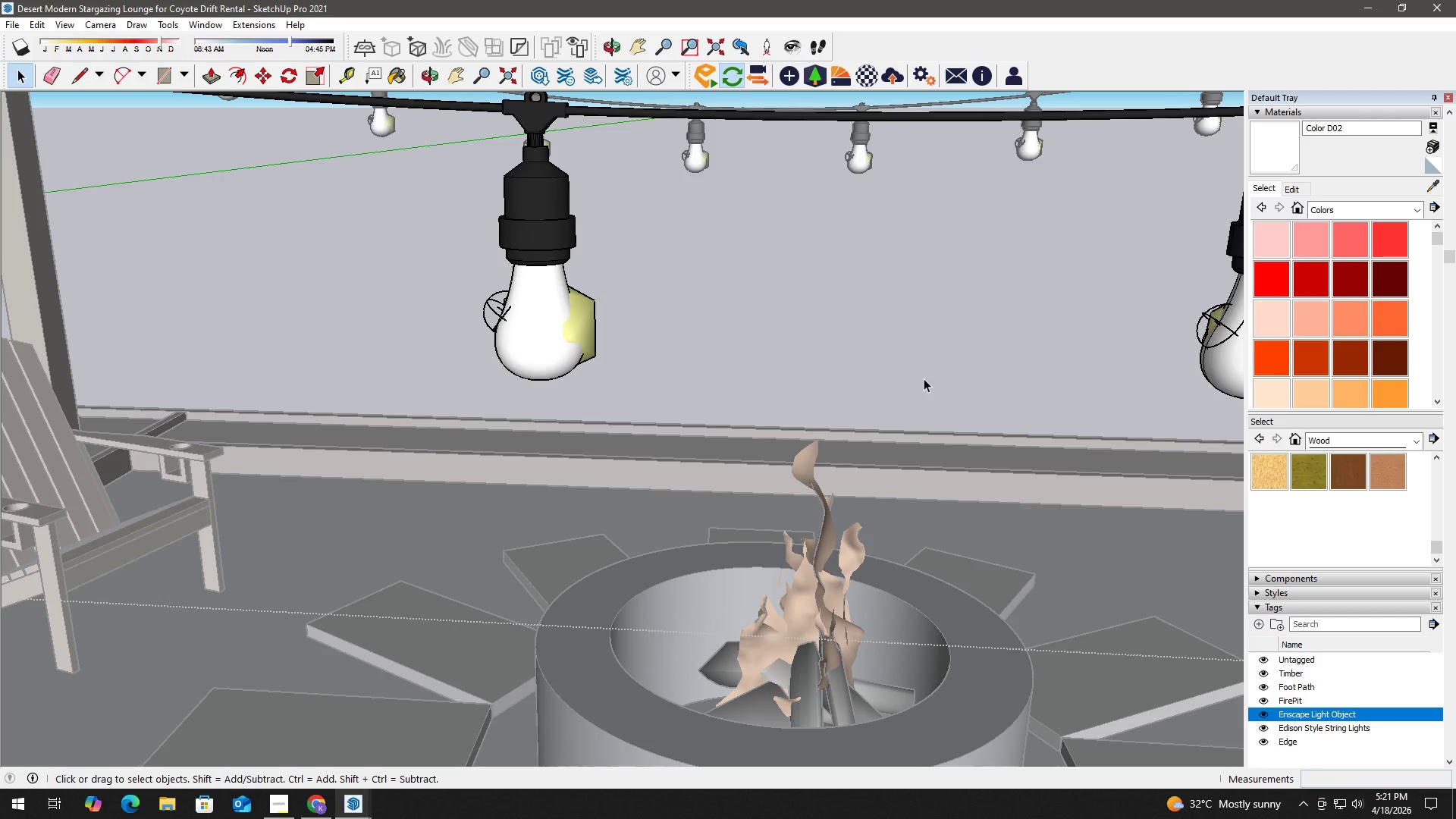 
key(Alt+Tab)
 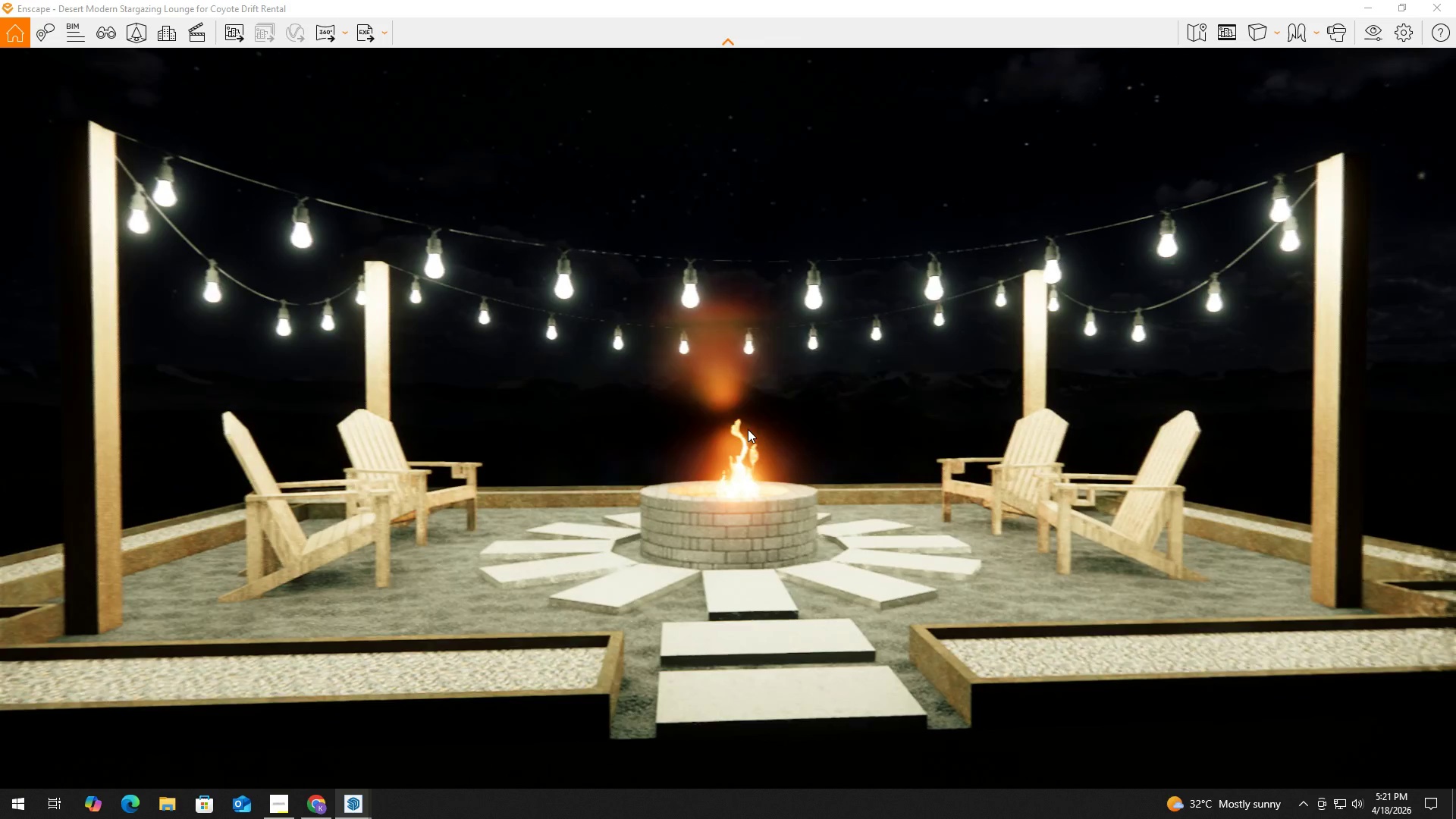 
hold_key(key=A, duration=0.62)
 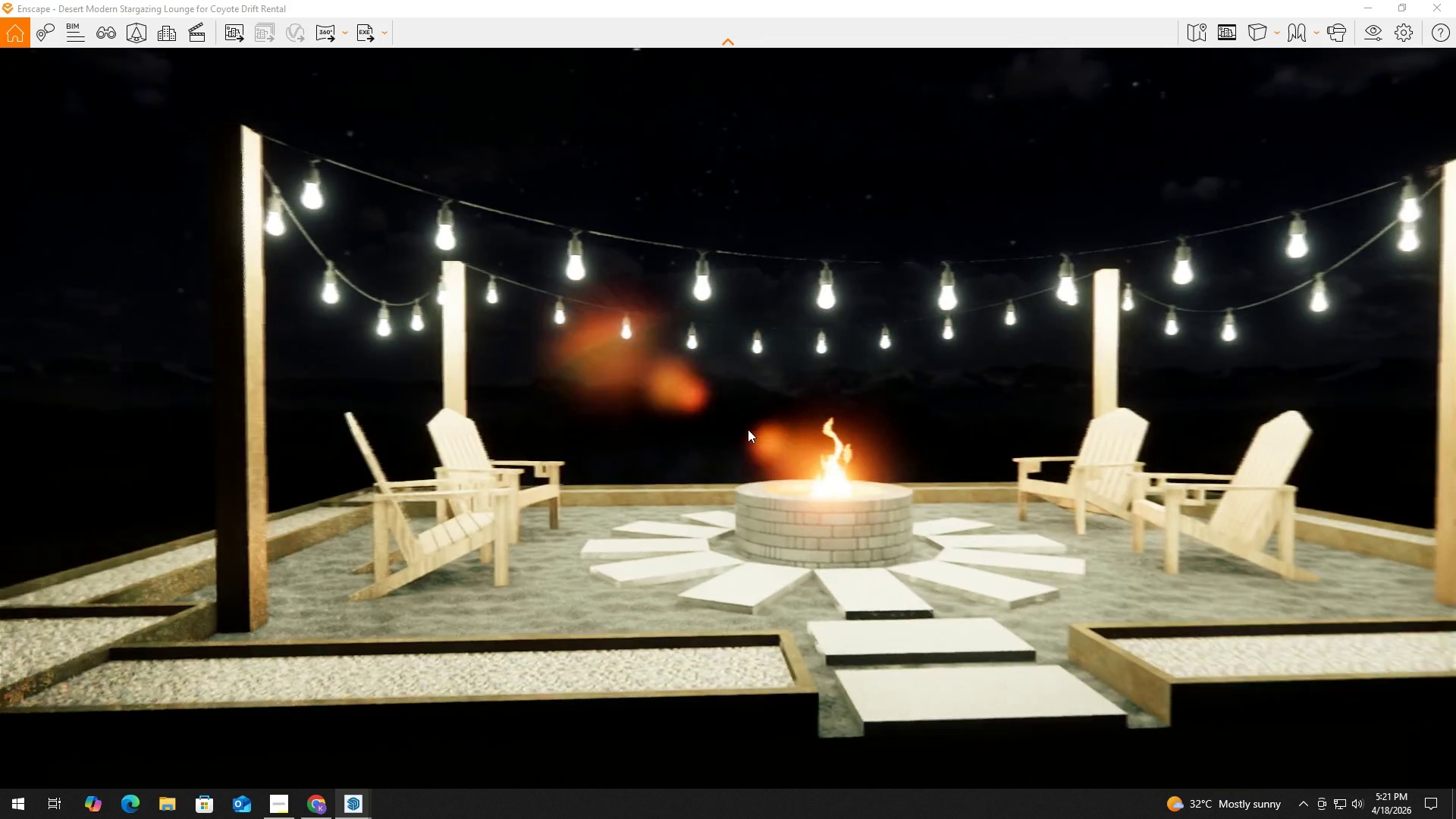 
hold_key(key=S, duration=0.38)
 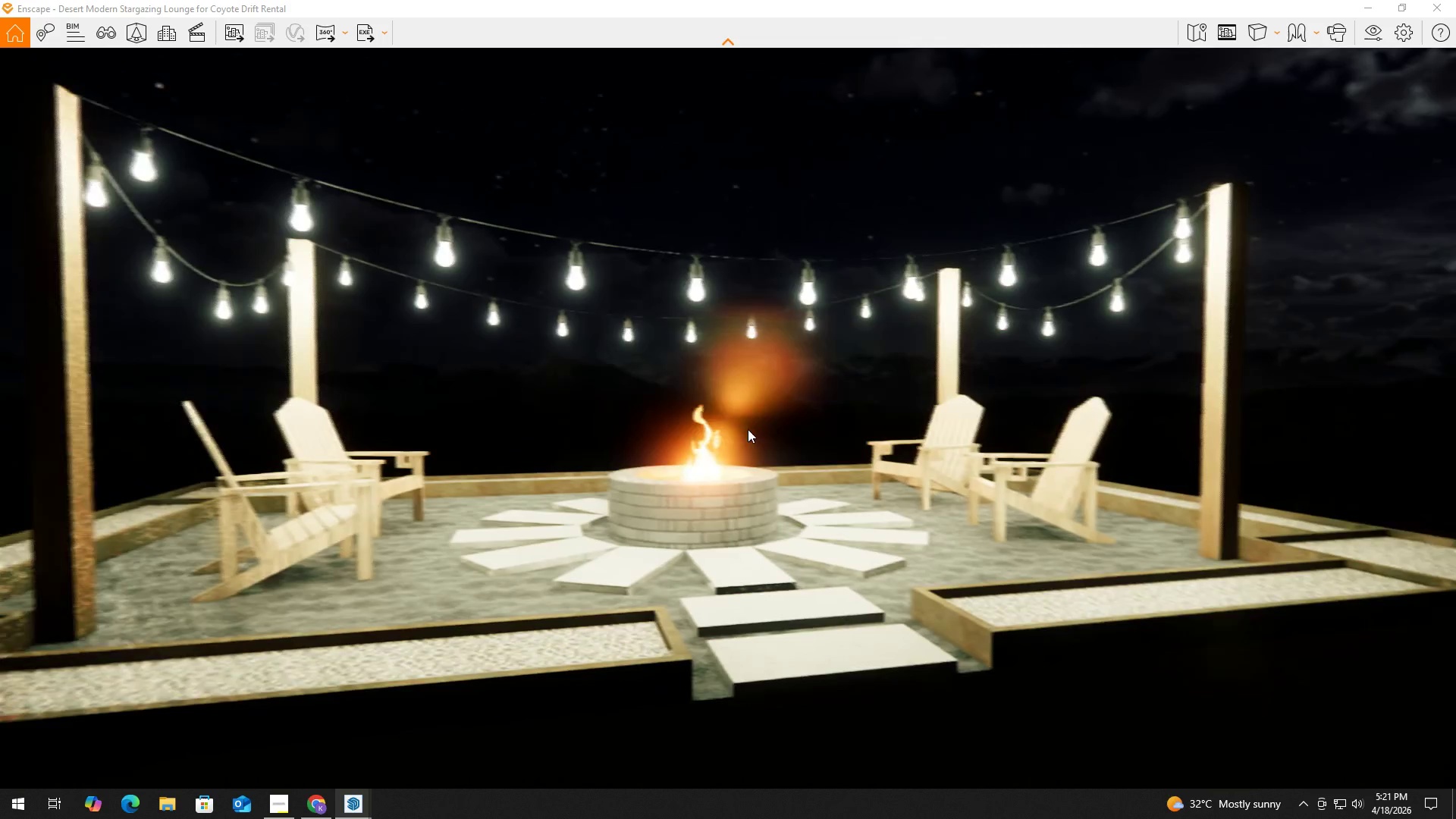 
type(wd)
key(Tab)
 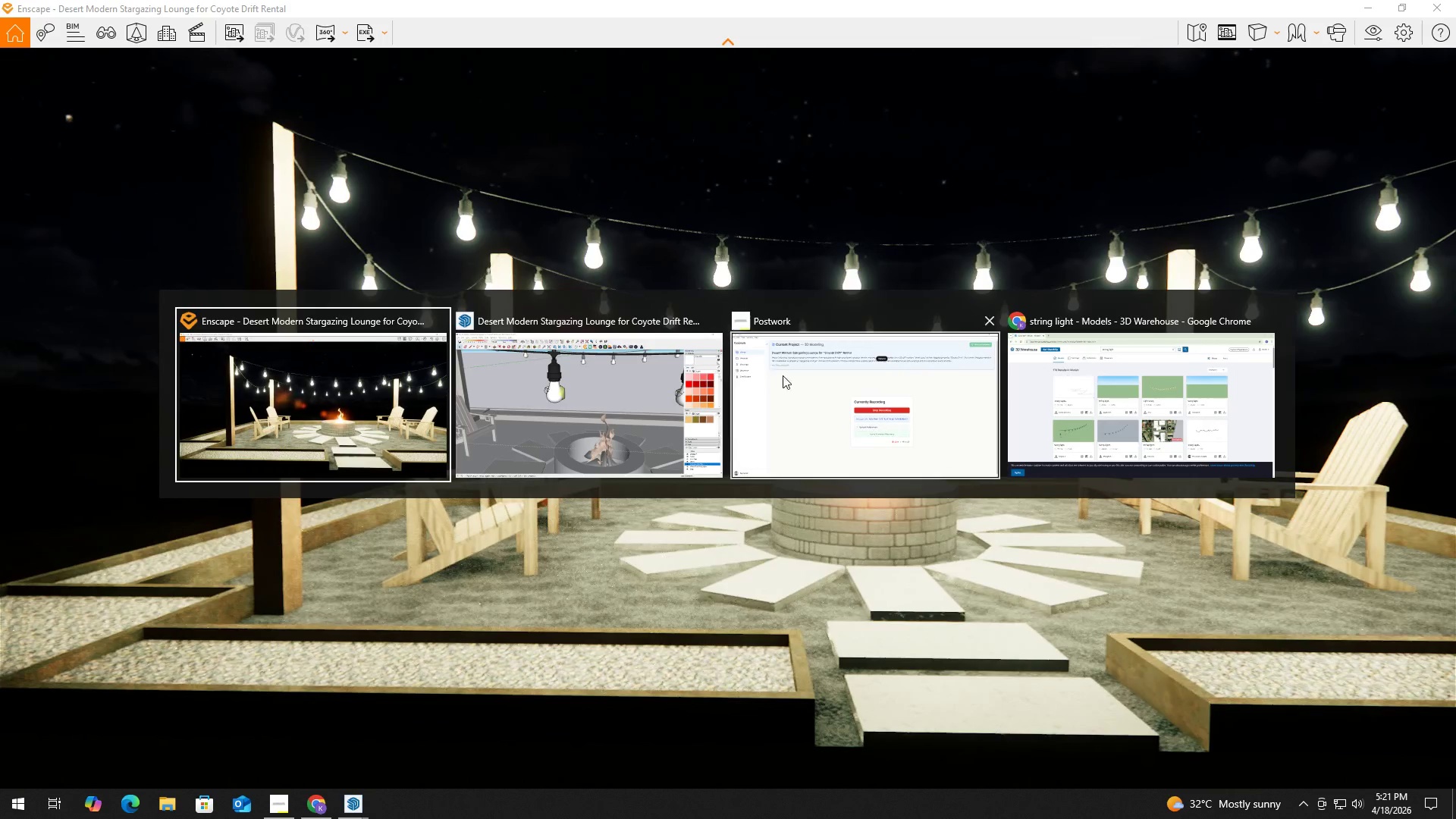 
hold_key(key=AltLeft, duration=1.36)
left_click([1120, 391])
 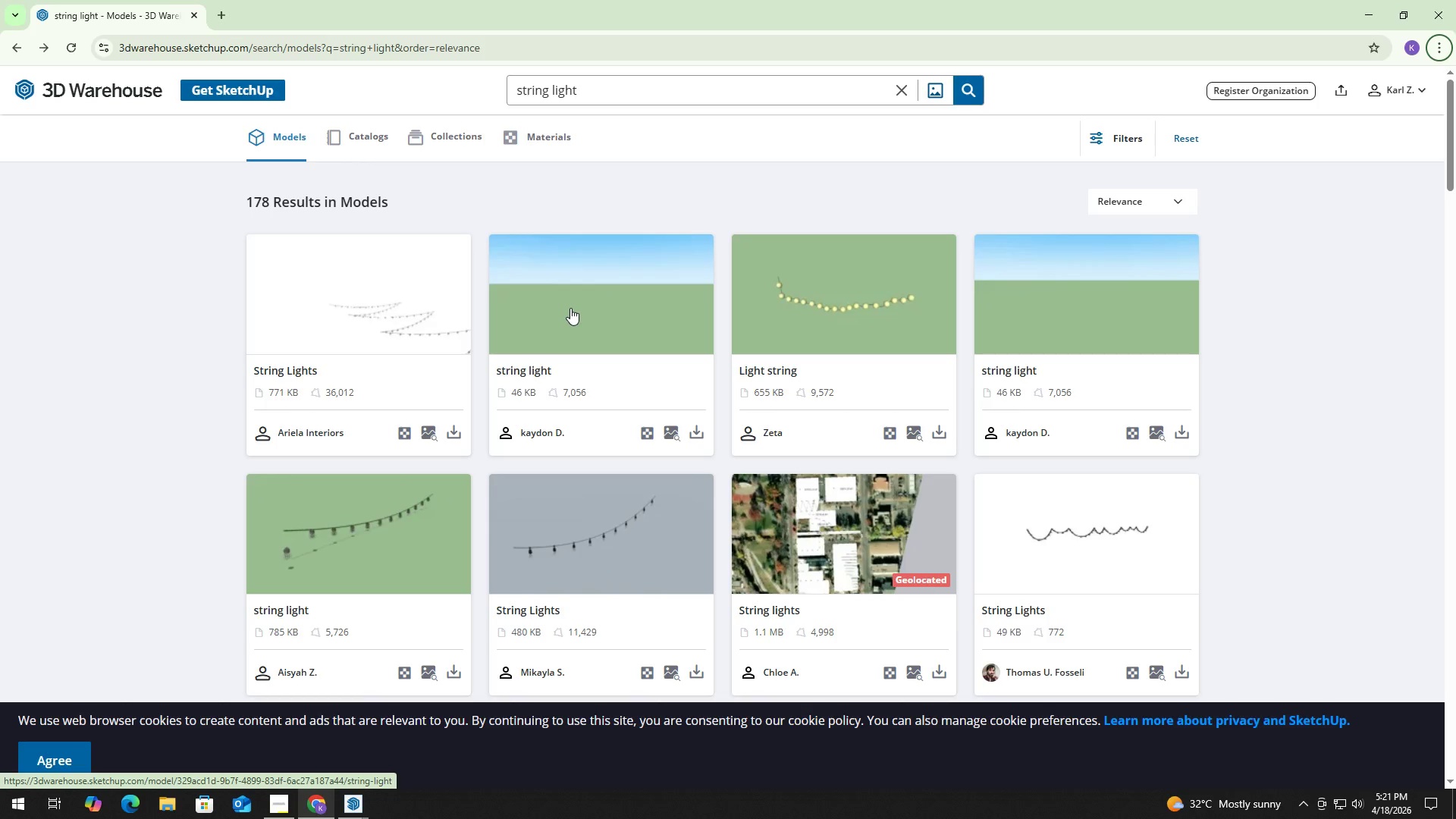 
left_click([632, 93])
 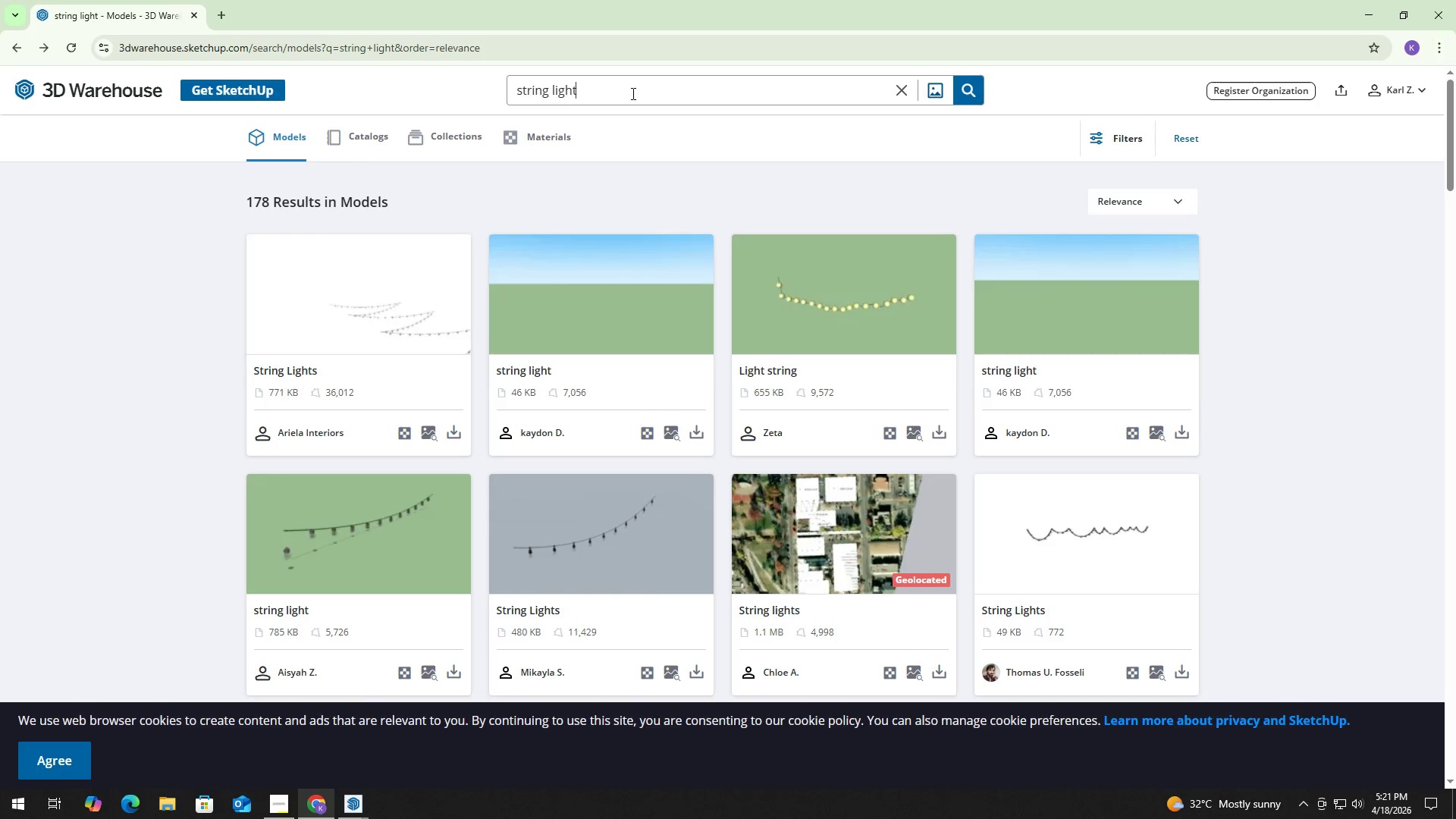 
key(Control+ControlLeft)
 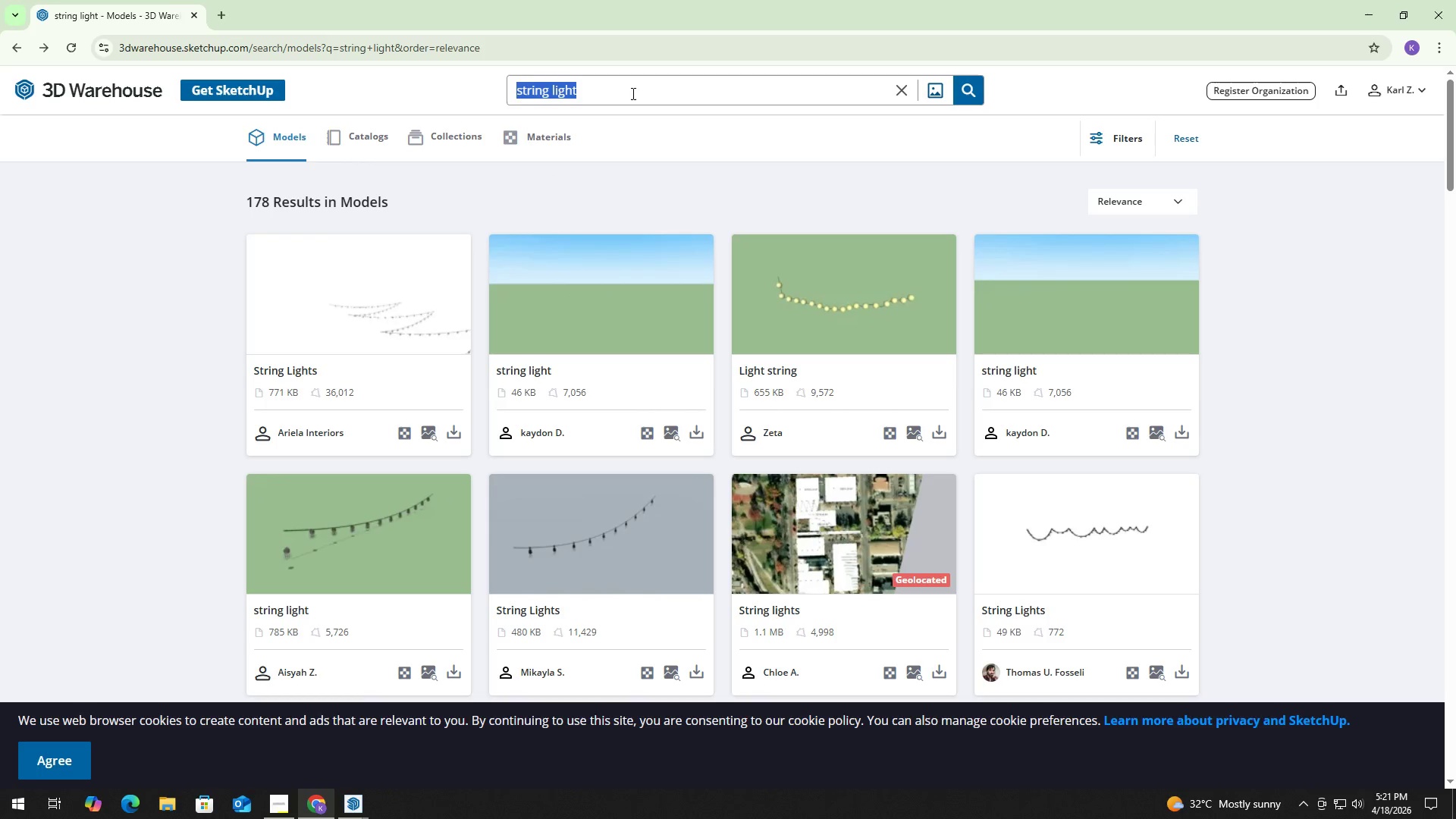 
key(Control+A)
 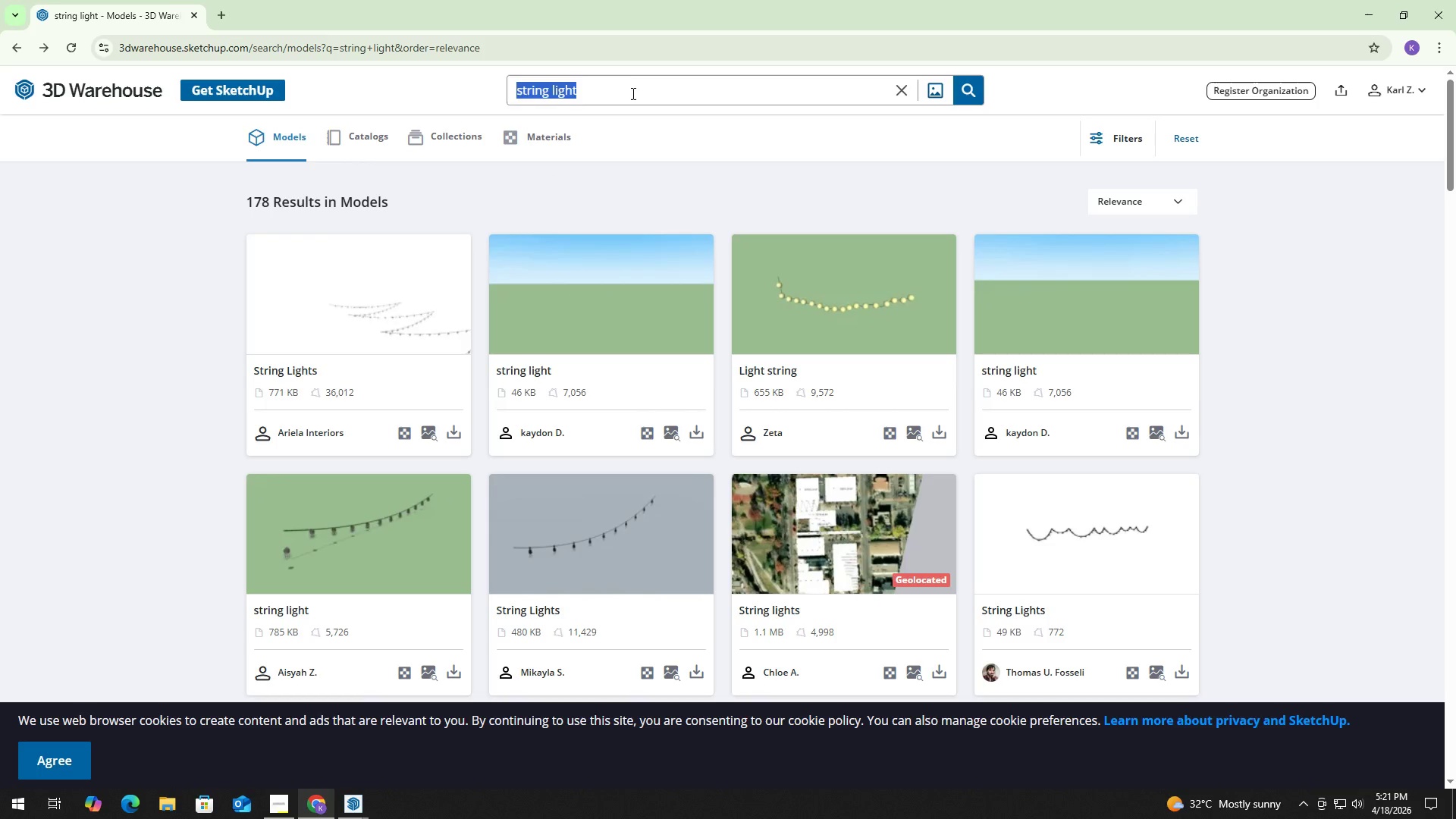 
type(Ag)
 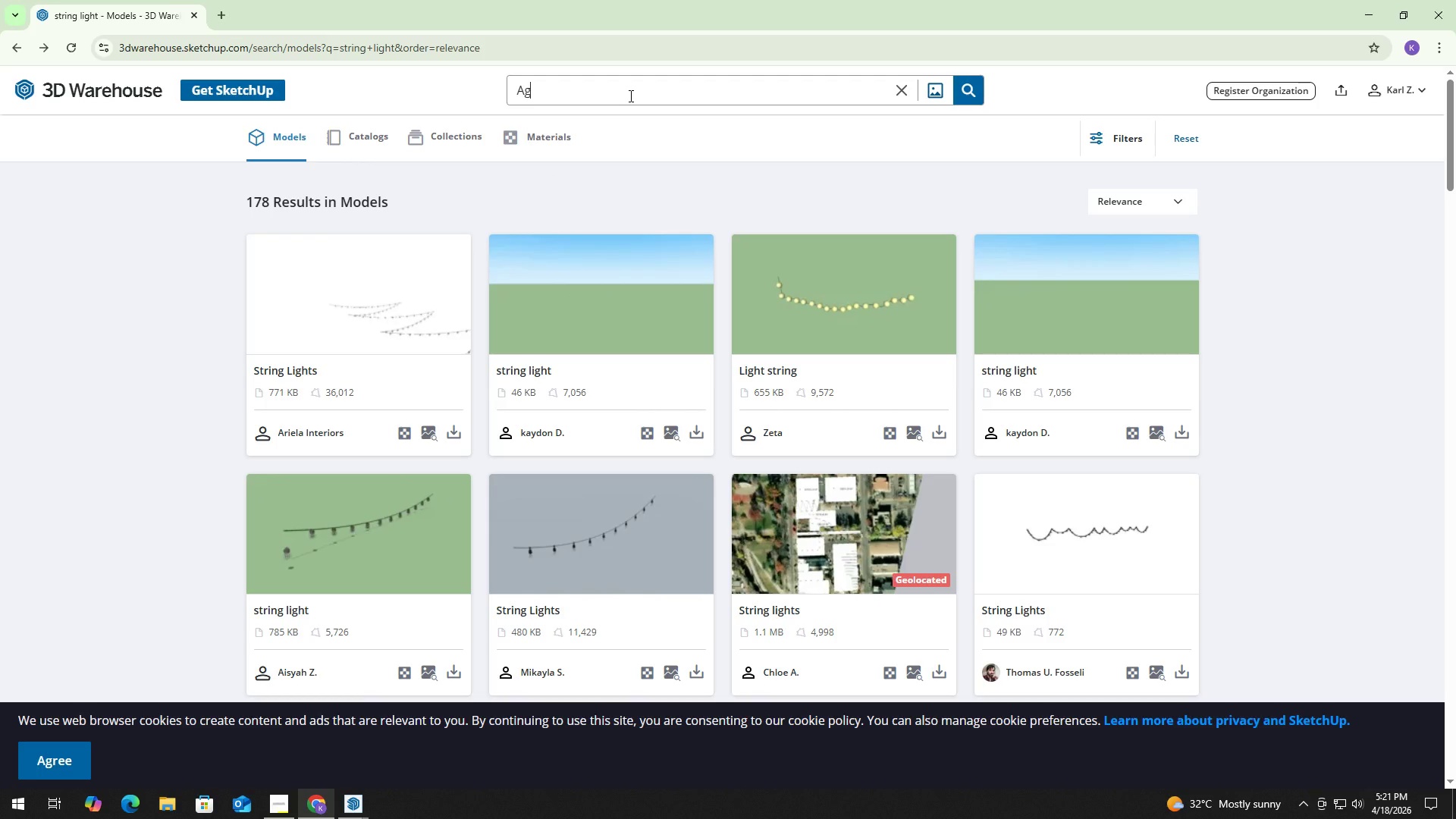 
key(Control+ControlLeft)
 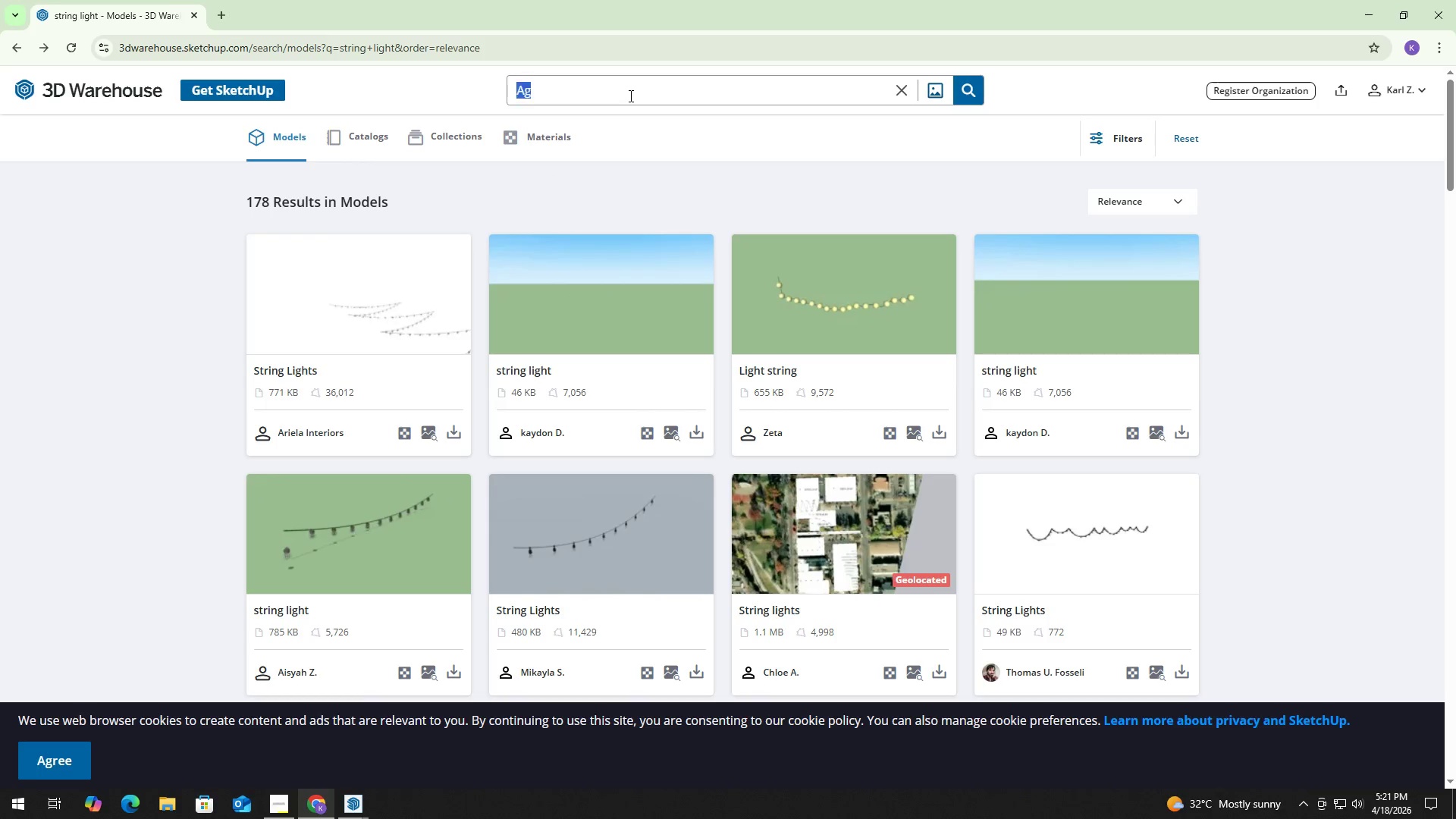 
key(Control+A)
 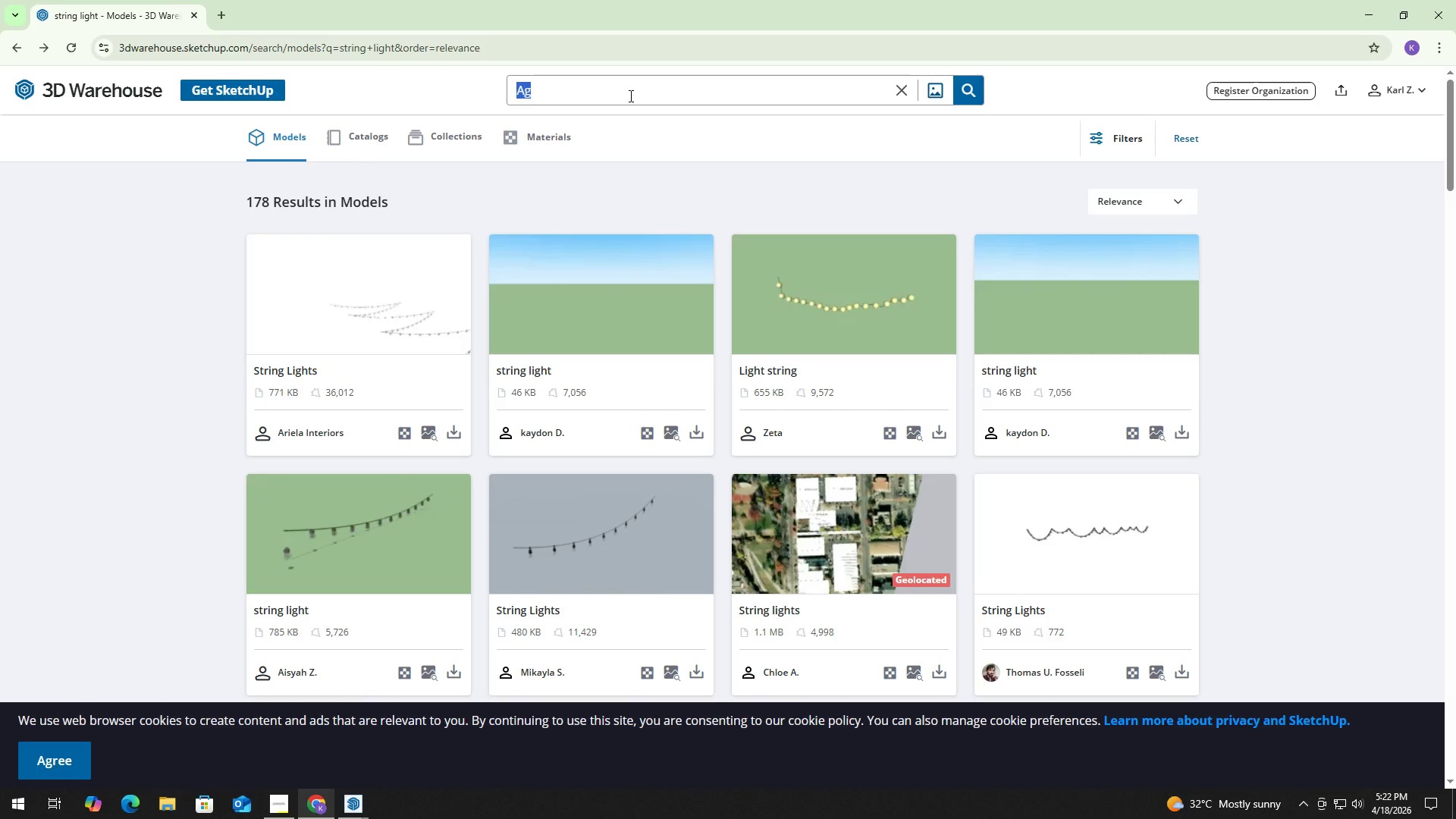 
type(ds)
key(Backspace)
type(esert)
 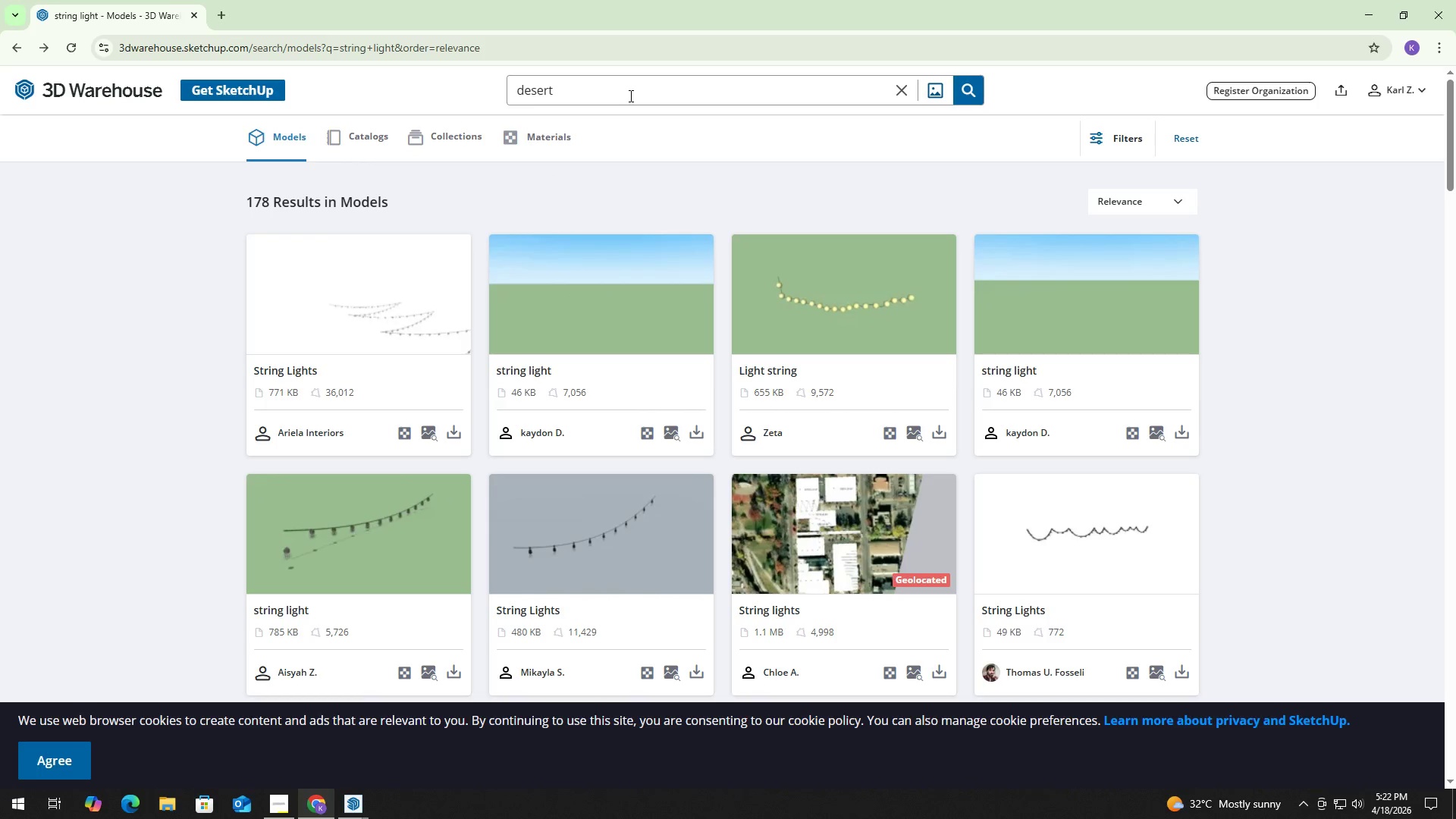 
type( okab=)
key(Backspace)
key(Backspace)
key(Backspace)
key(Backspace)
key(Backspace)
type(plat)
key(Backspace)
type(nt)
 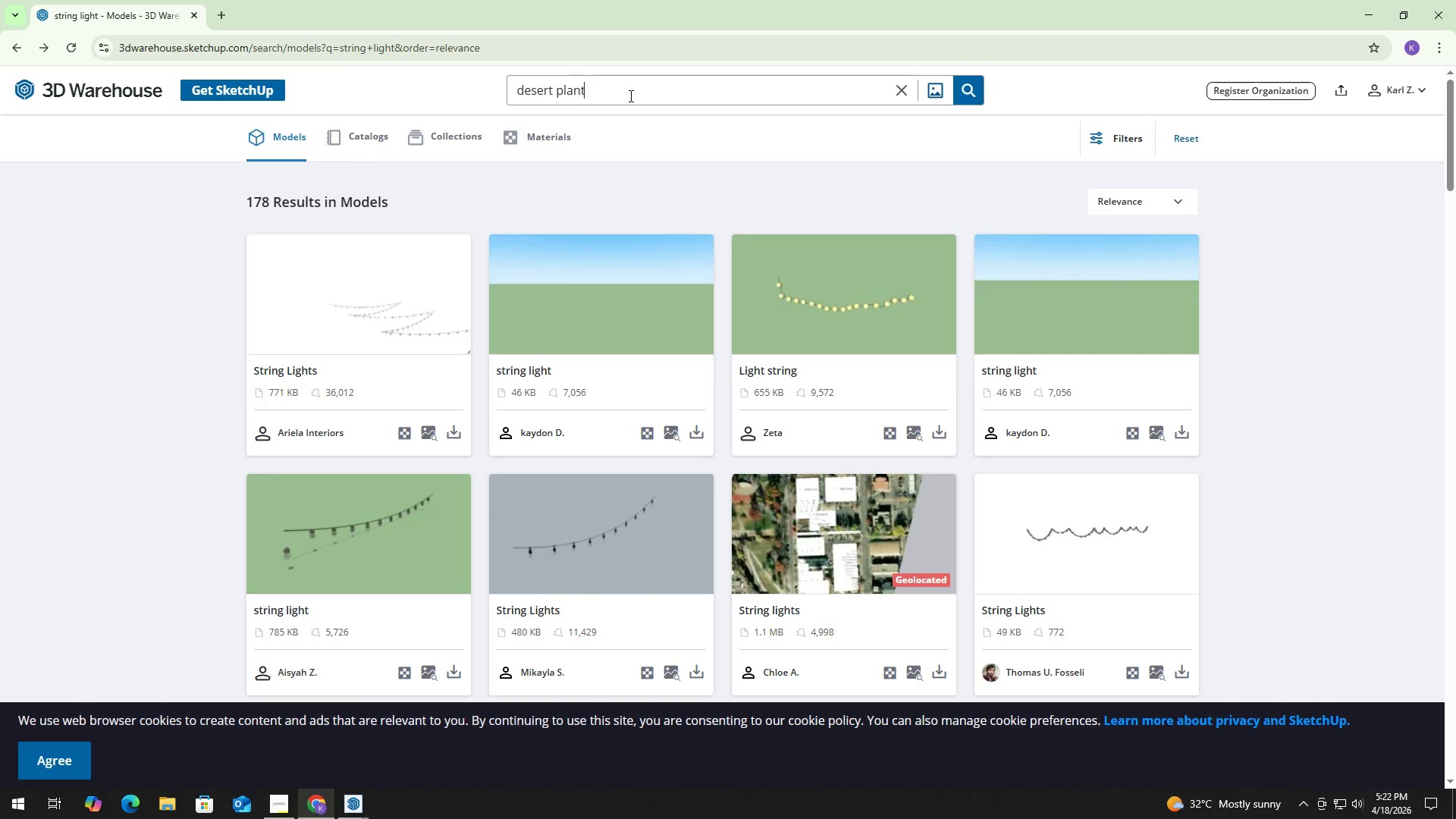 
key(Enter)
 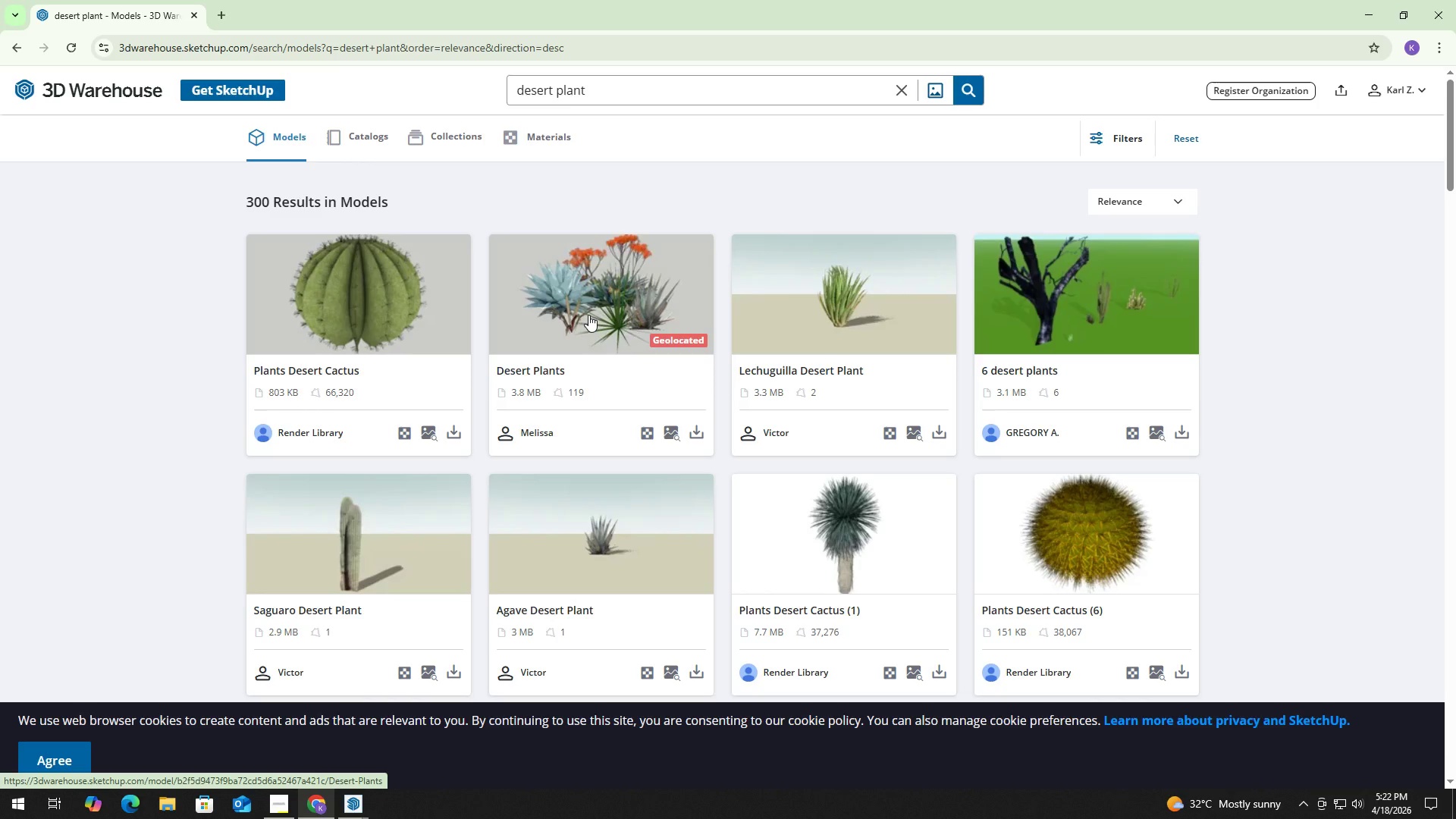 
wait(25.86)
 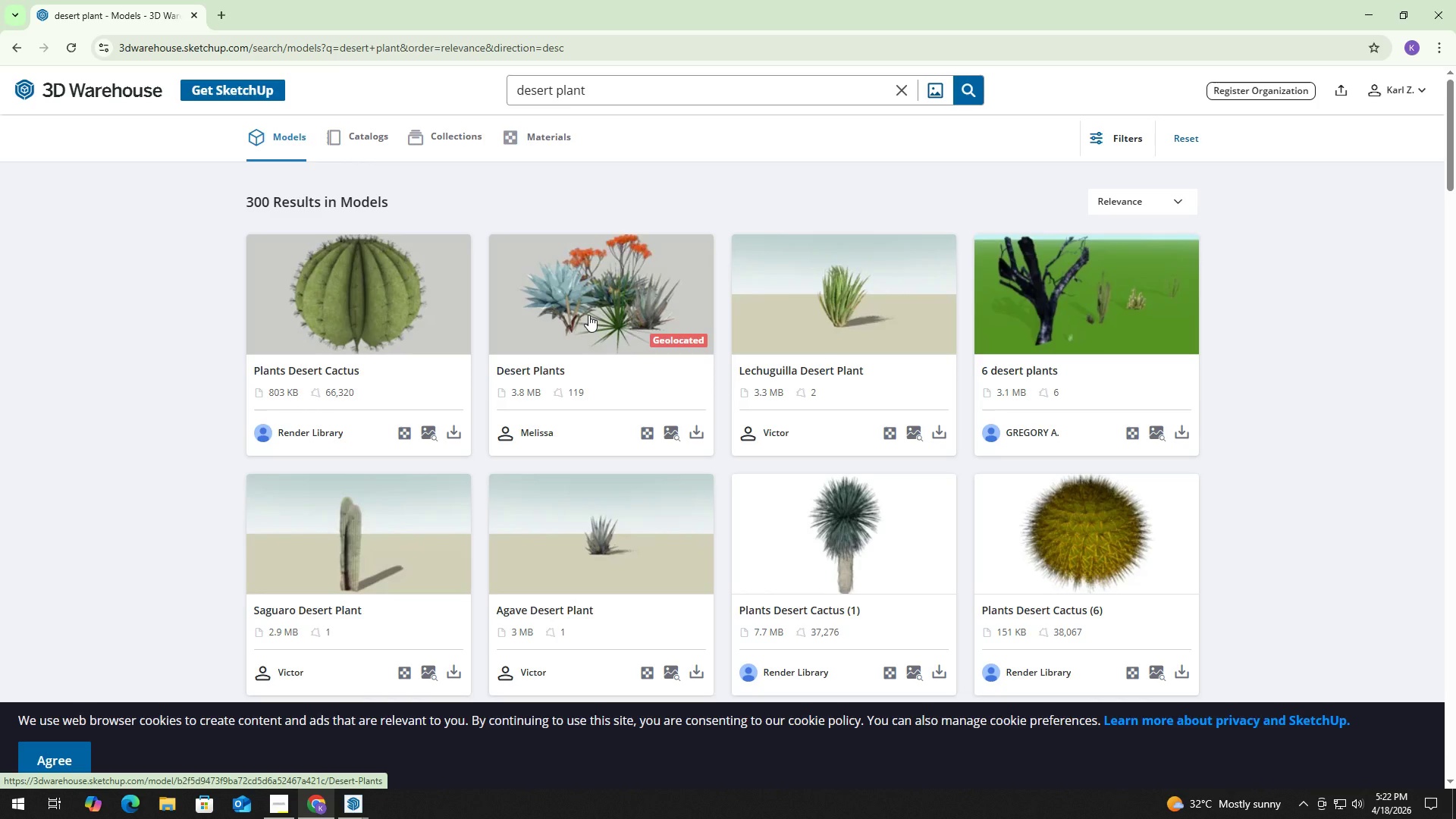 
scroll: coordinate [730, 454], scroll_direction: down, amount: 10.0
 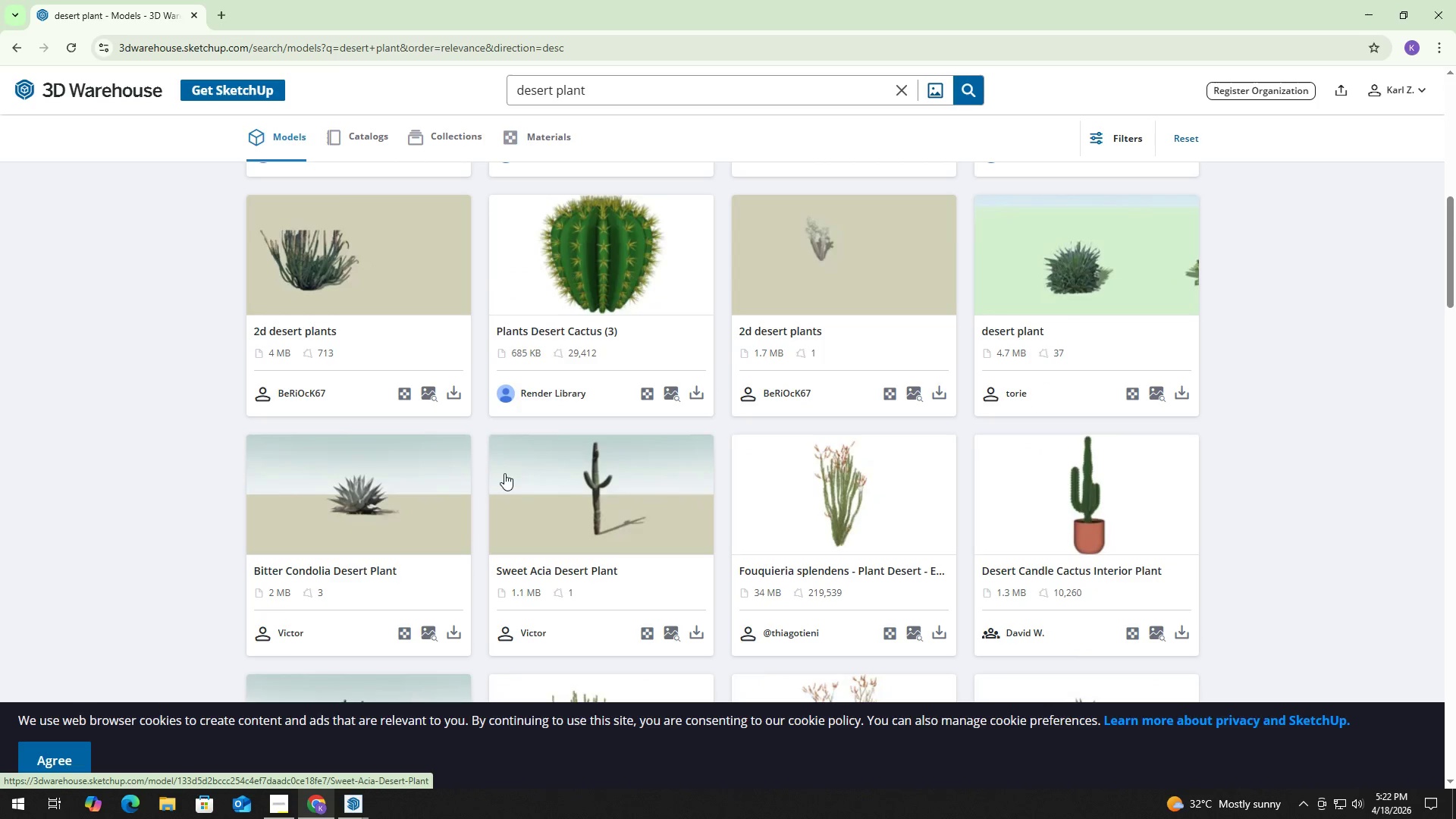 
scroll: coordinate [525, 447], scroll_direction: up, amount: 11.0
 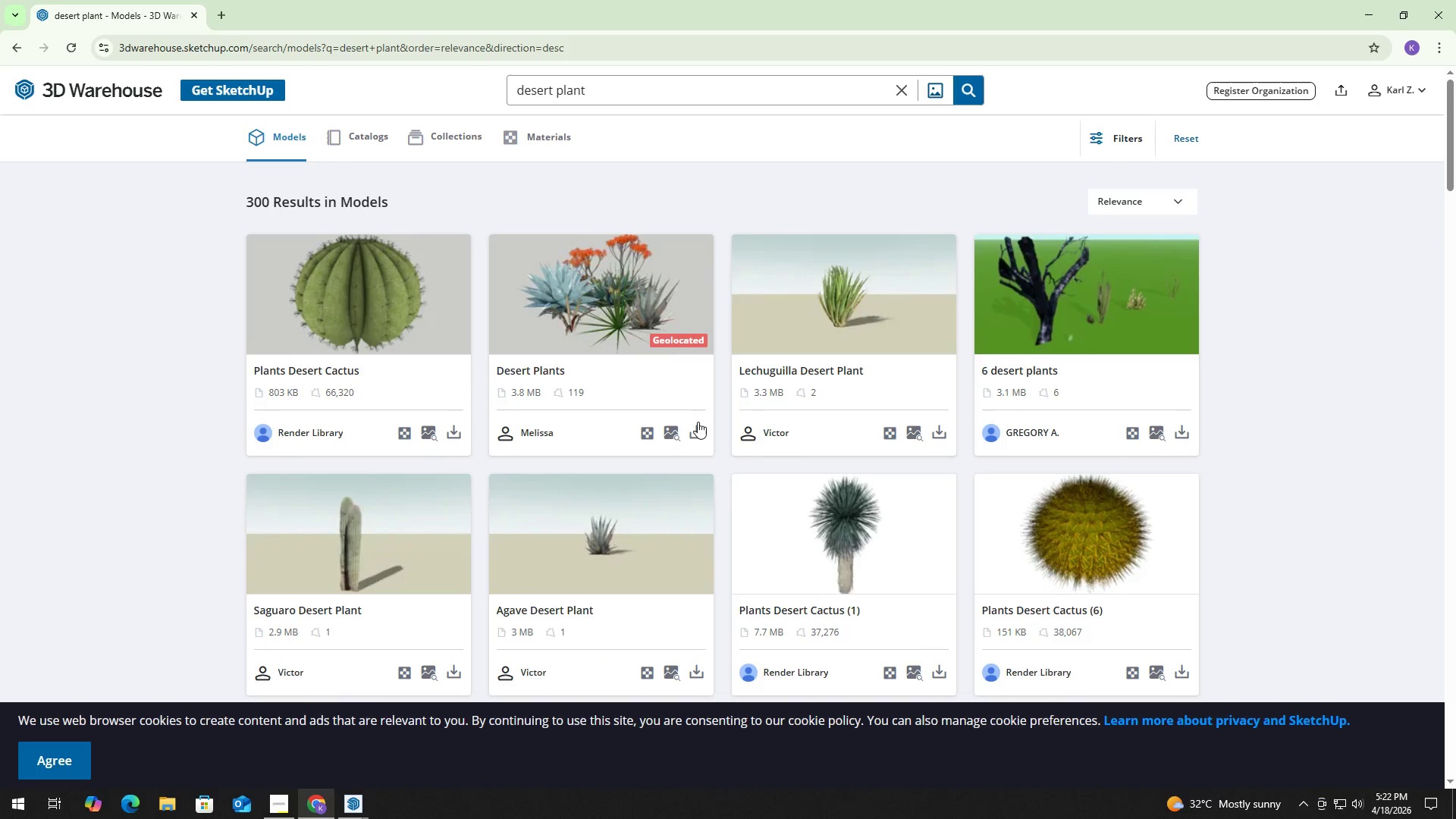 
left_click([693, 433])
 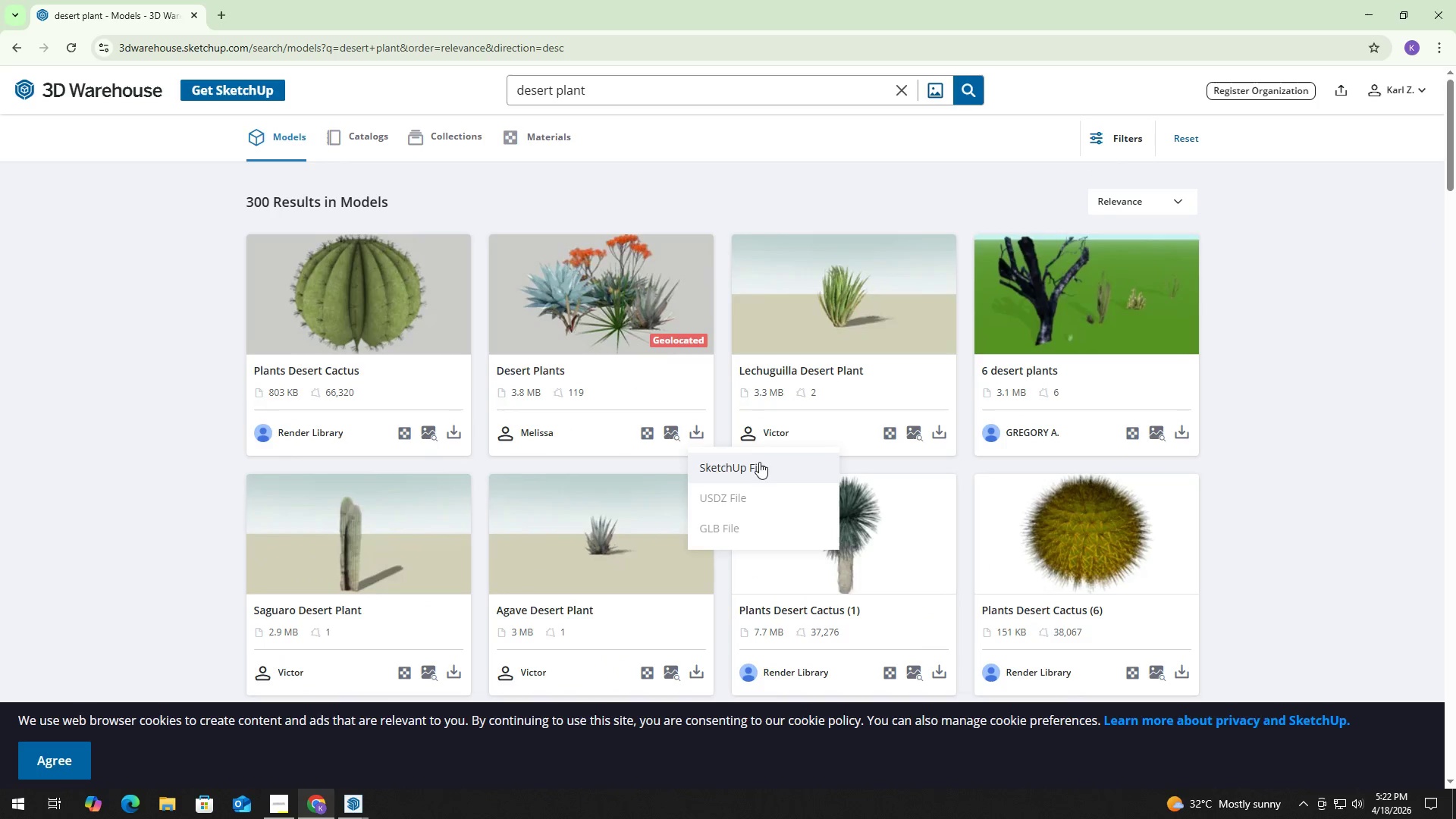 
left_click([758, 465])
 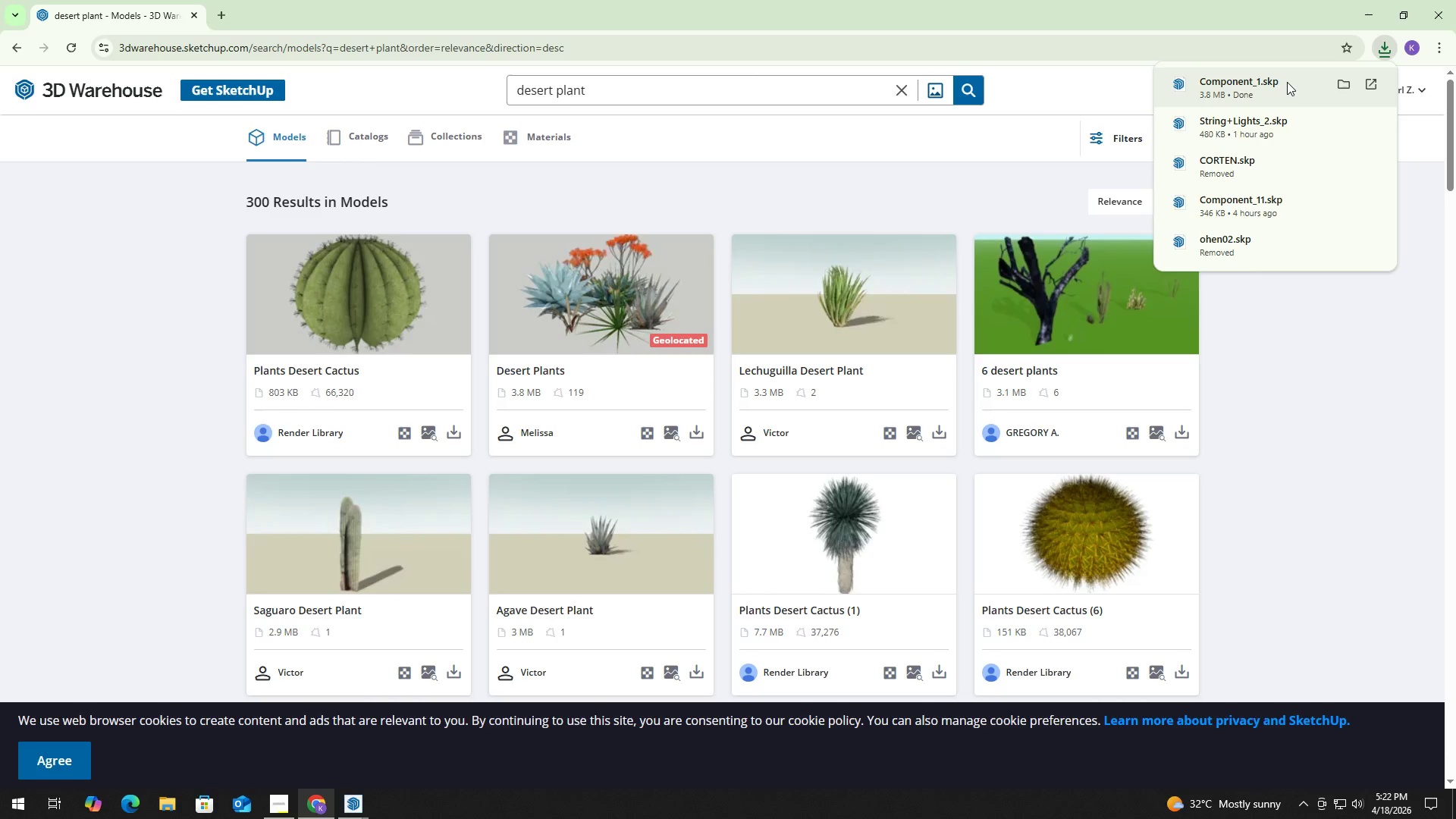 
wait(6.62)
 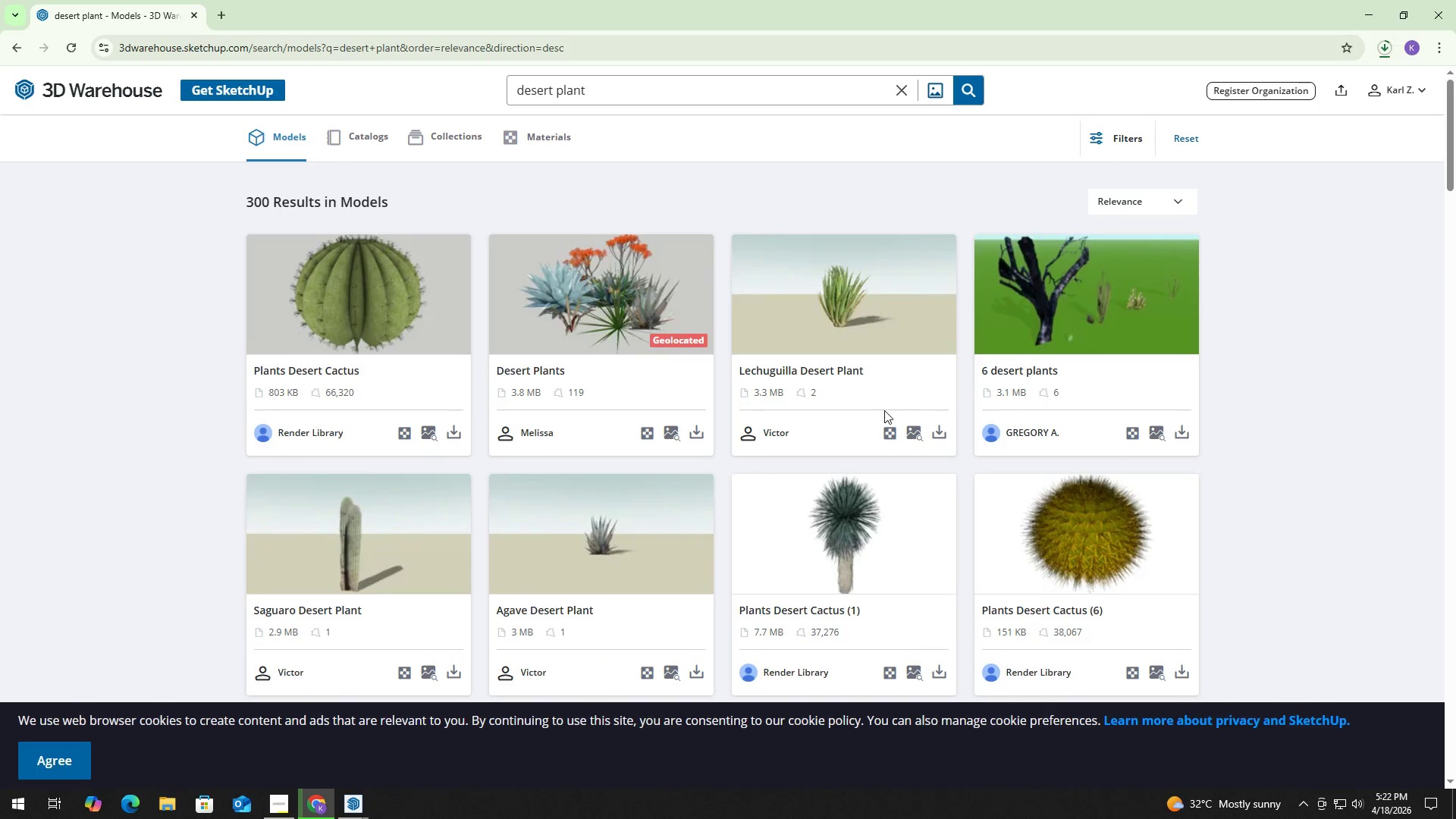 
key(Alt+Tab)
 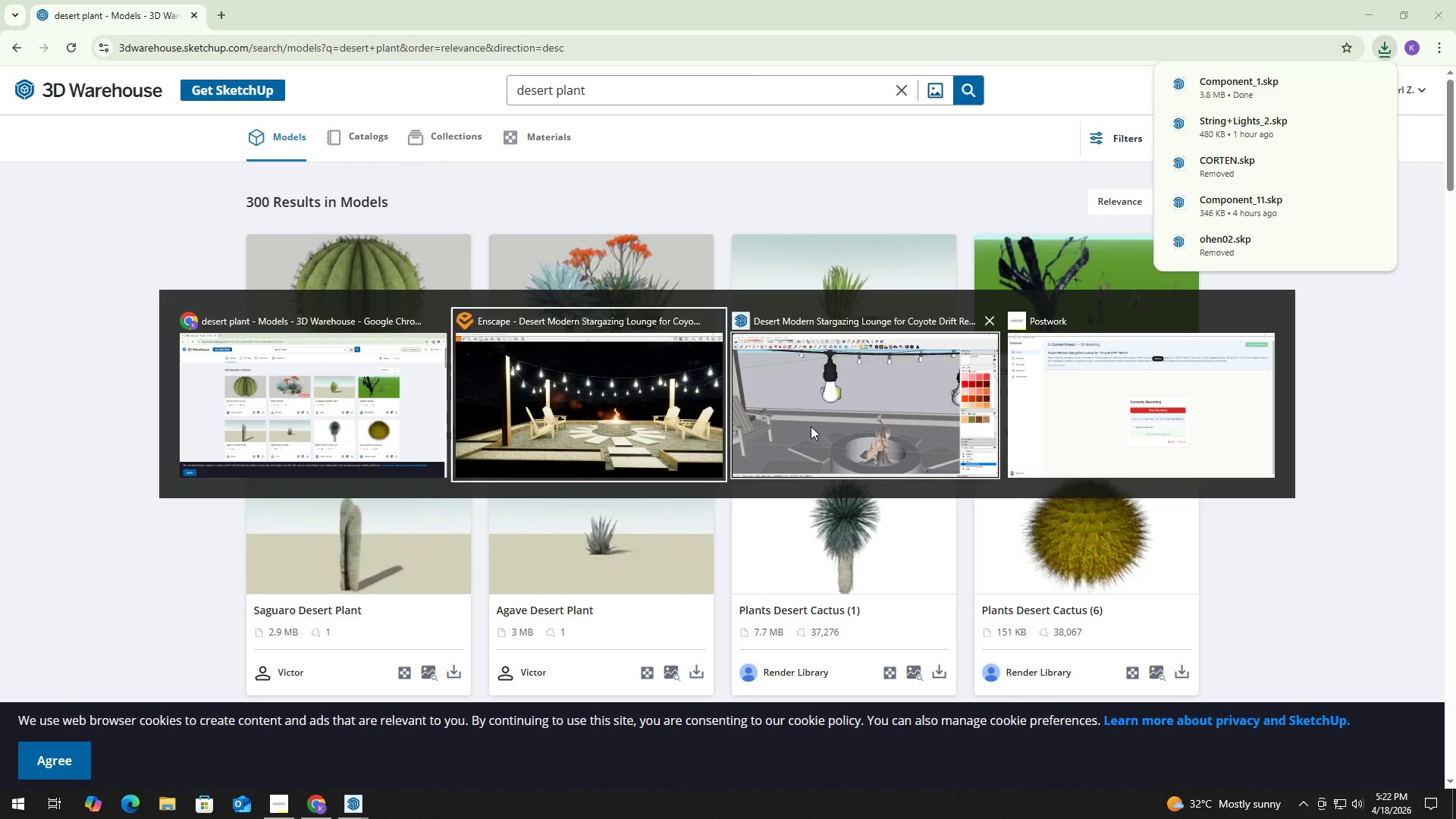 
left_click_drag(start_coordinate=[833, 424], to_coordinate=[824, 424])
 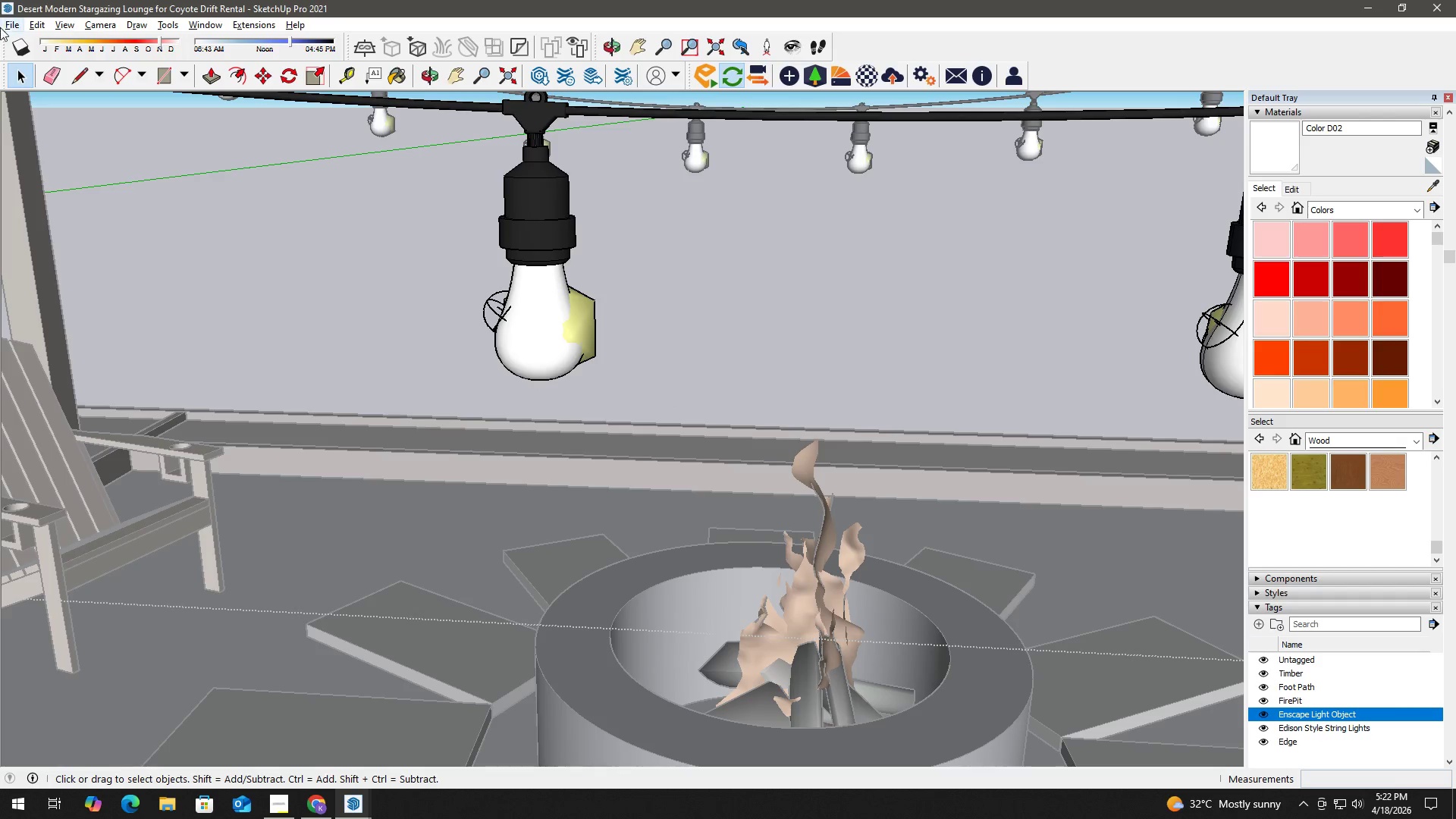 
left_click([13, 27])
 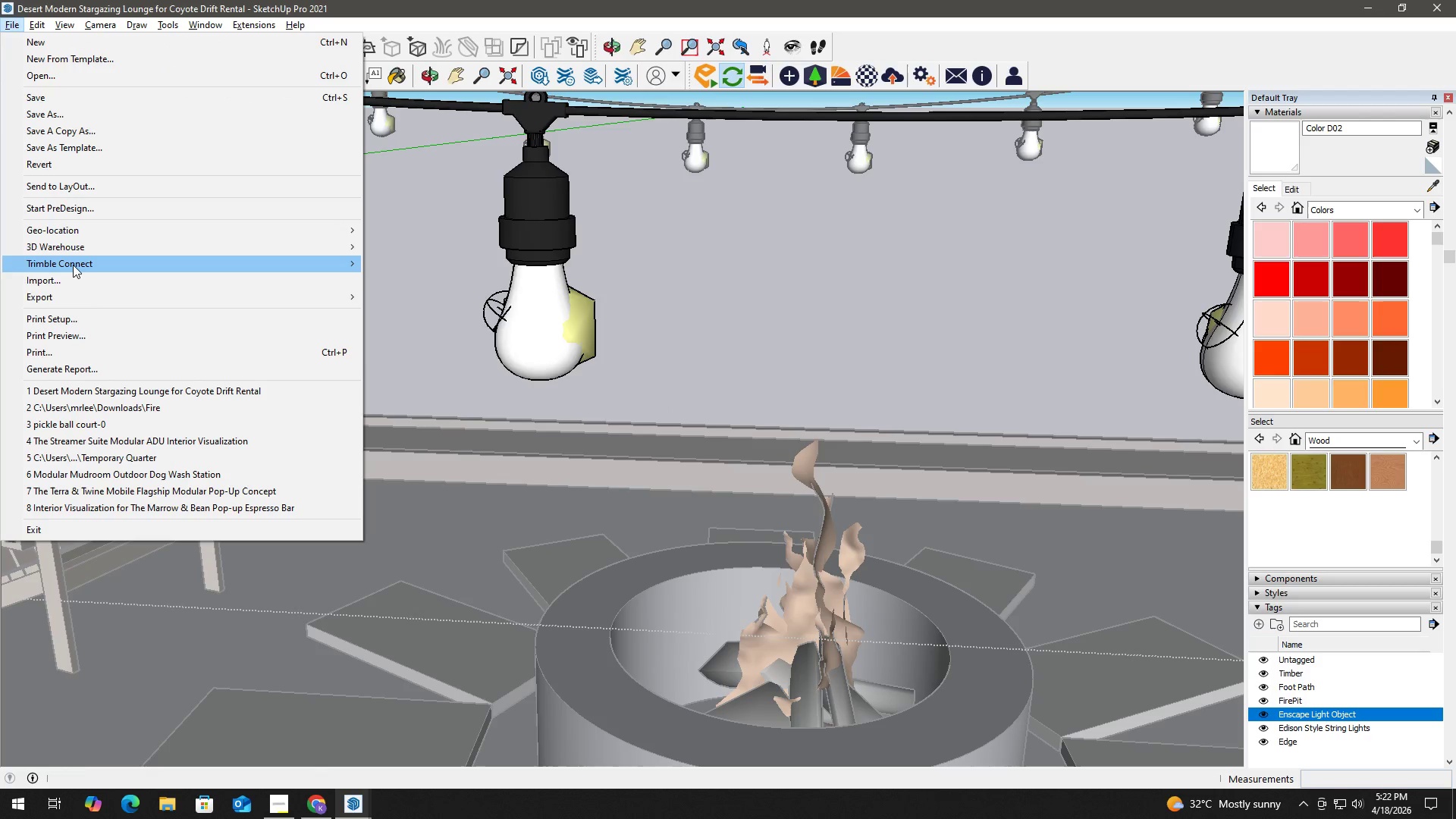 
left_click([73, 278])
 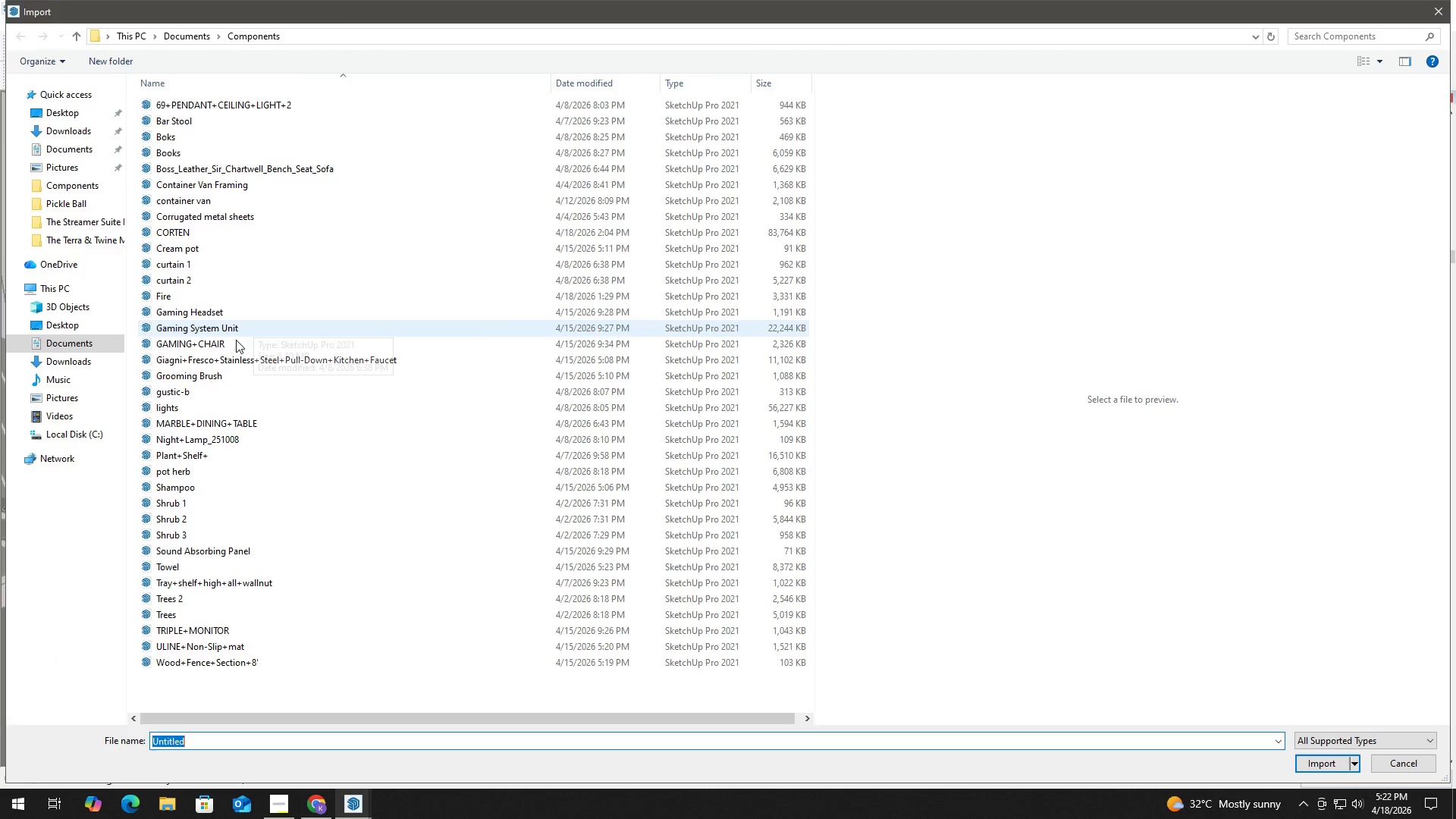 
key(Alt+AltLeft)
 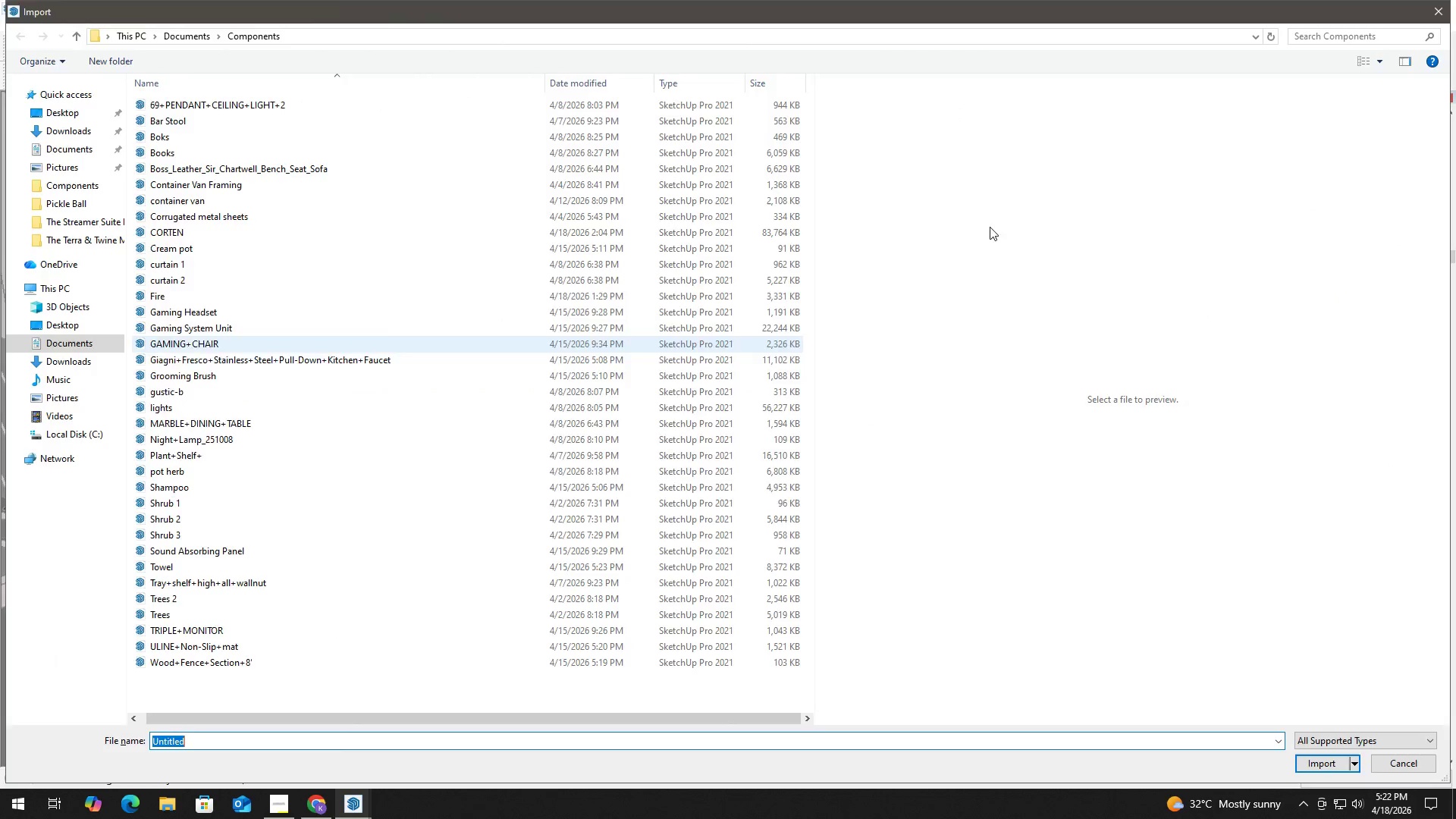 
key(Alt+Tab)
 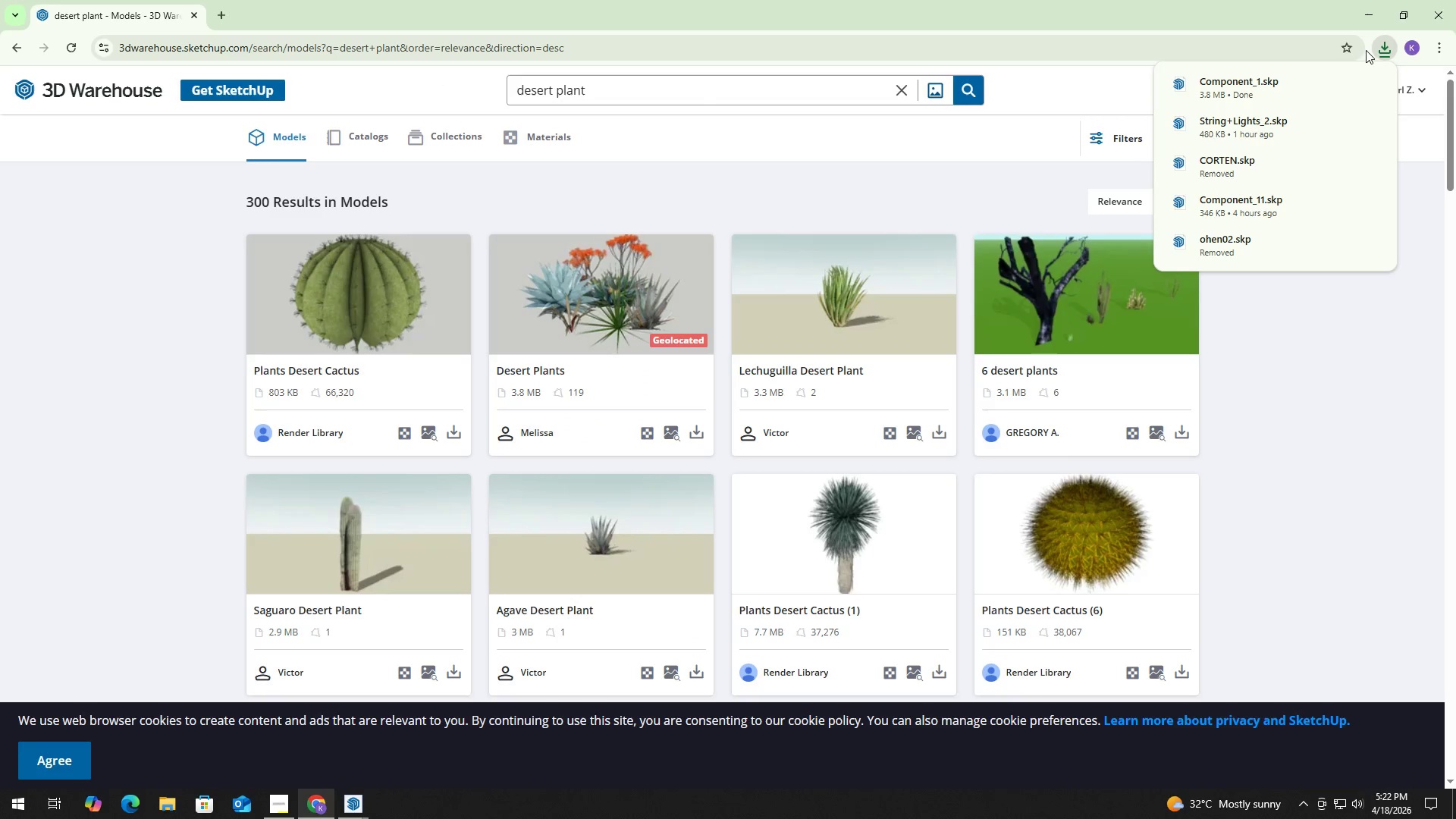 
scroll: coordinate [290, 394], scroll_direction: down, amount: 6.0
 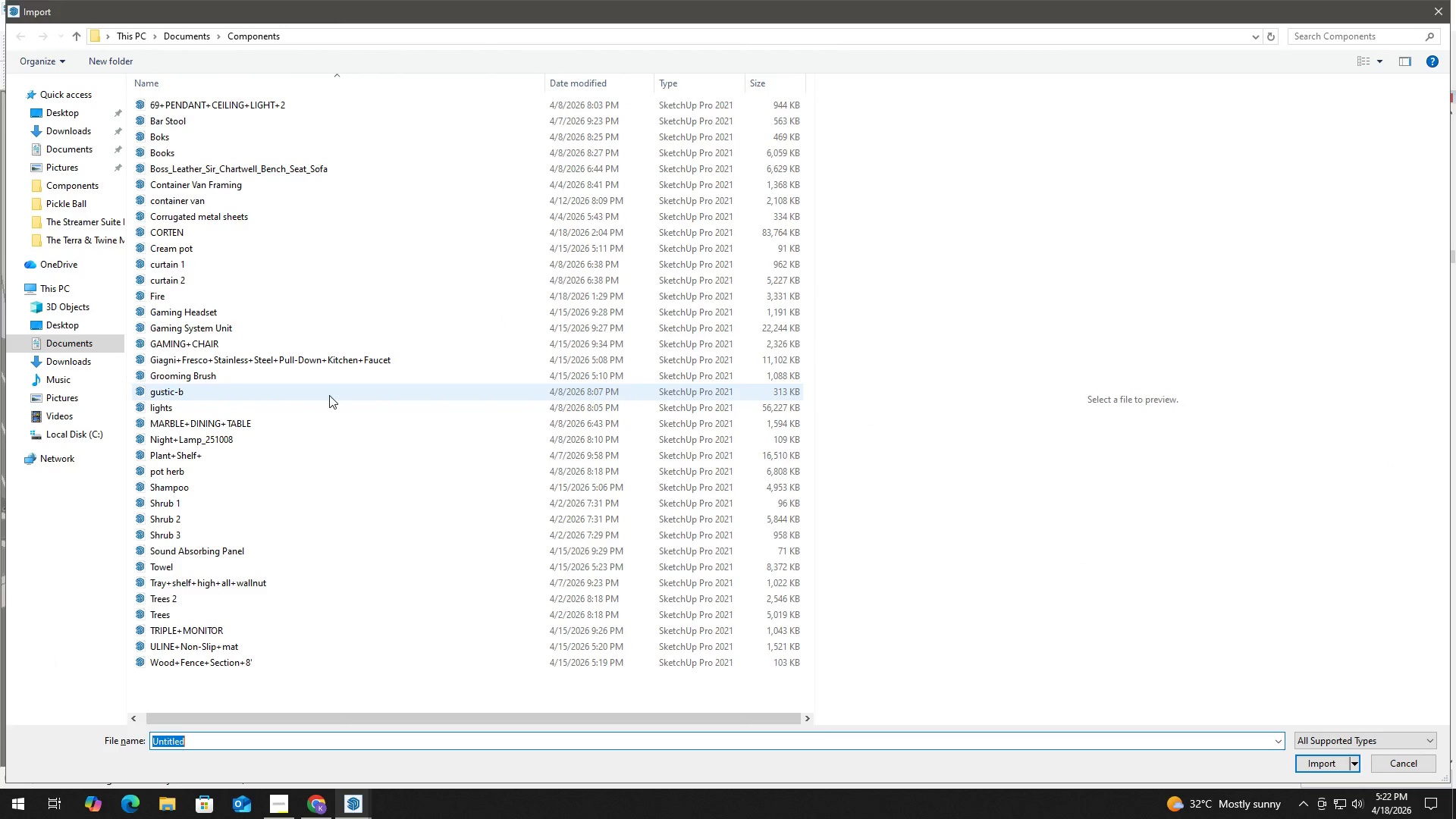 
key(Alt+AltLeft)
 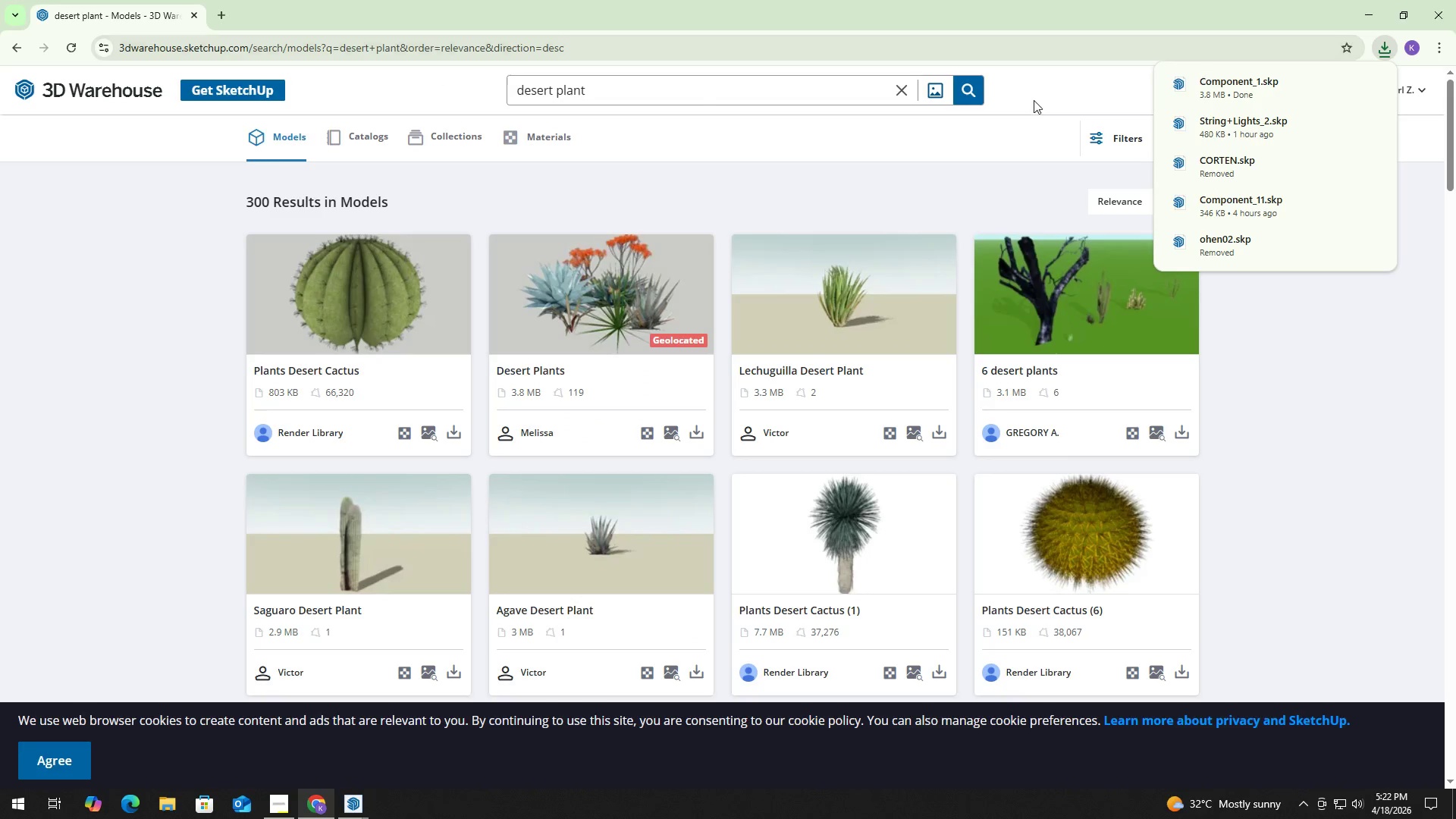 
key(Alt+Tab)
 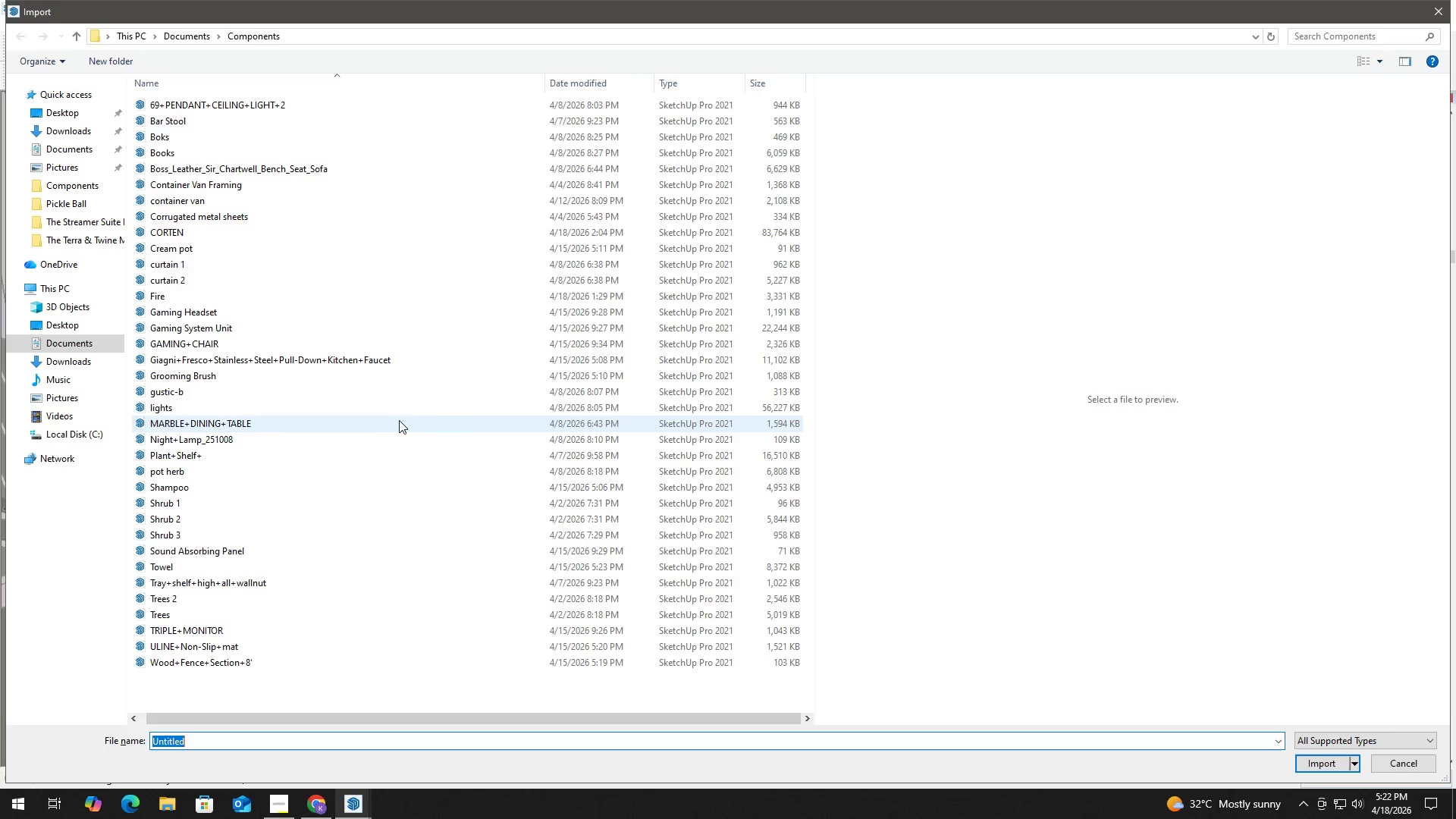 
scroll: coordinate [312, 357], scroll_direction: up, amount: 4.0
 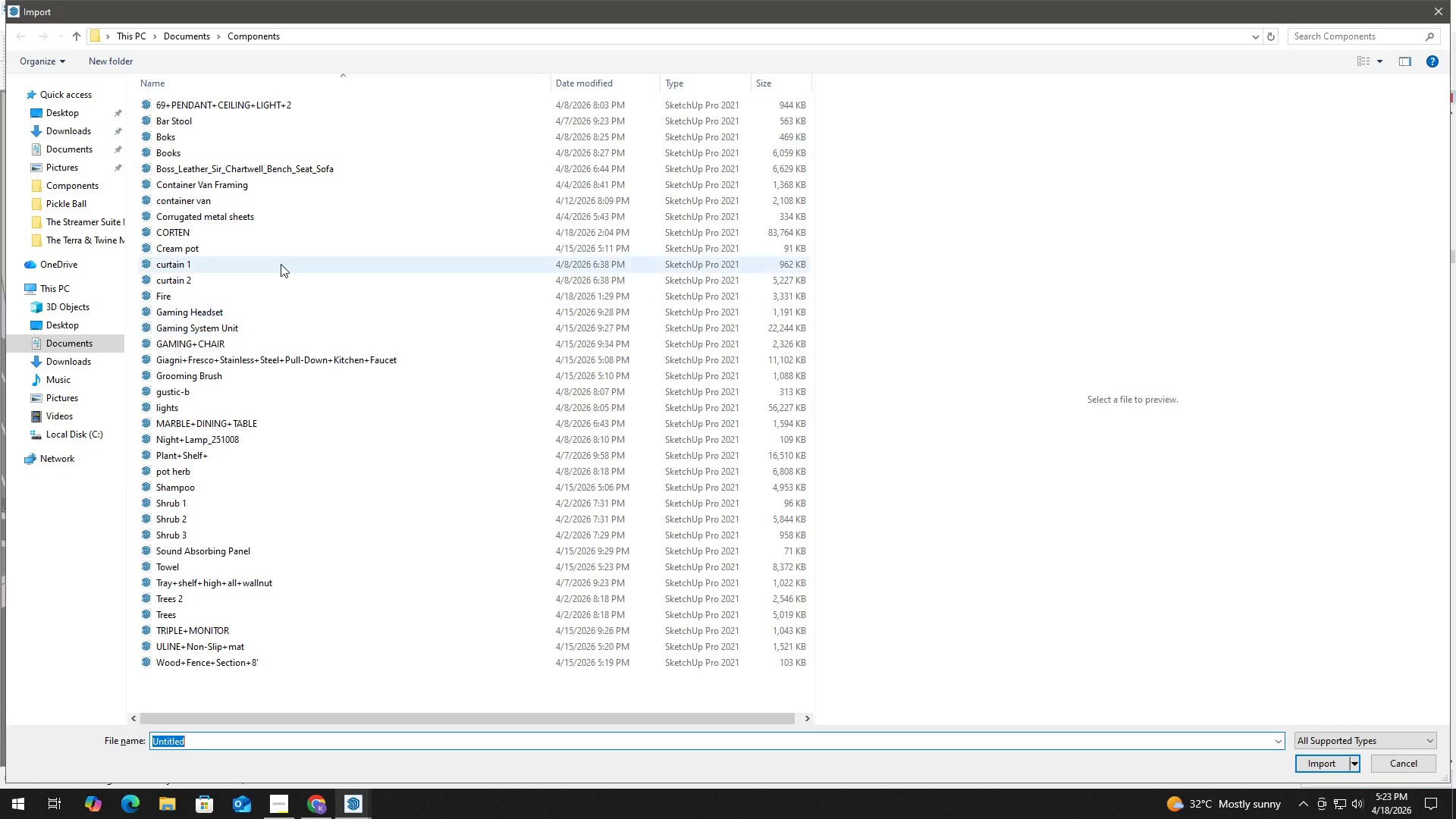 
left_click([281, 258])
 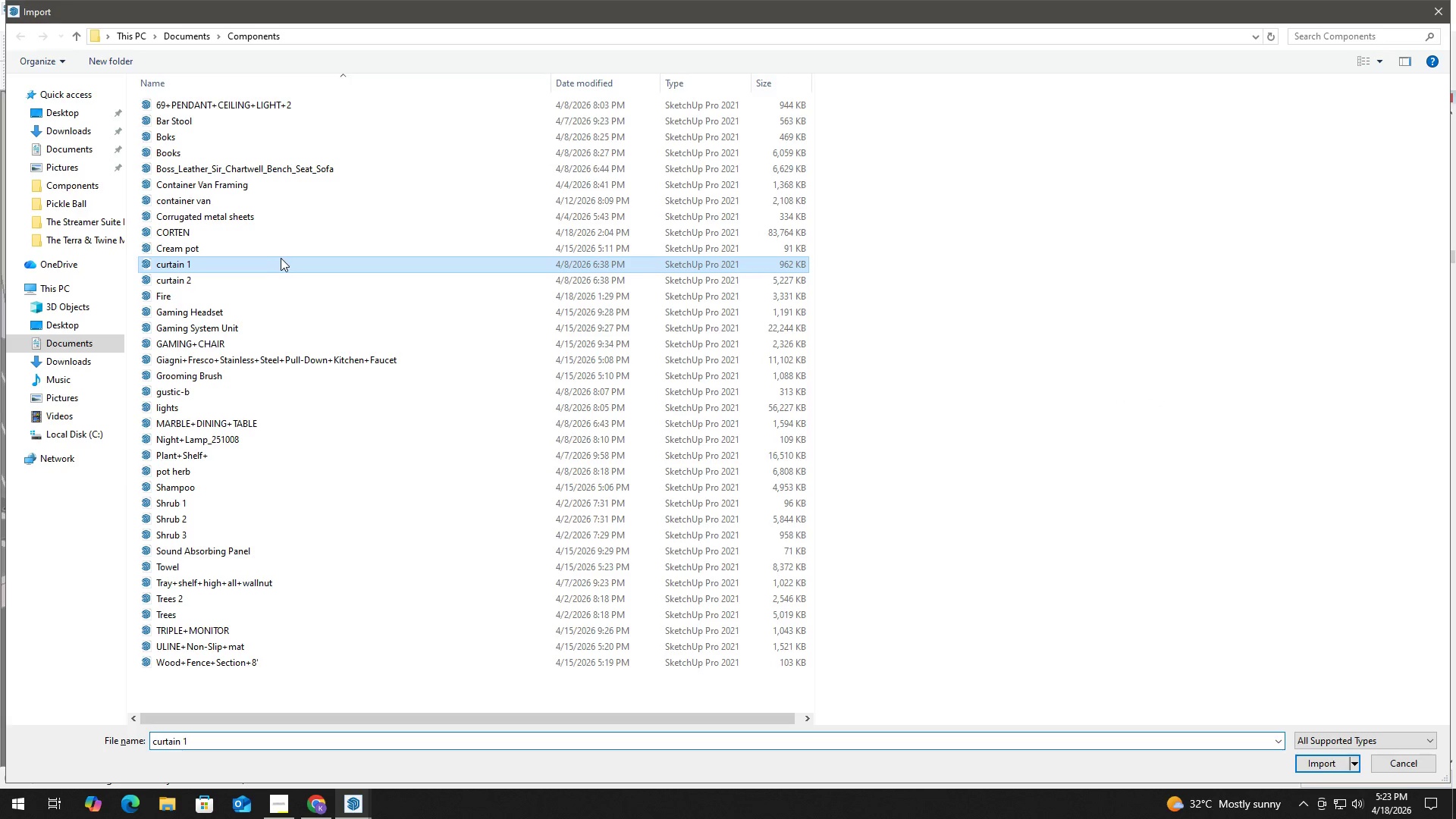 
scroll: coordinate [228, 249], scroll_direction: up, amount: 11.0
 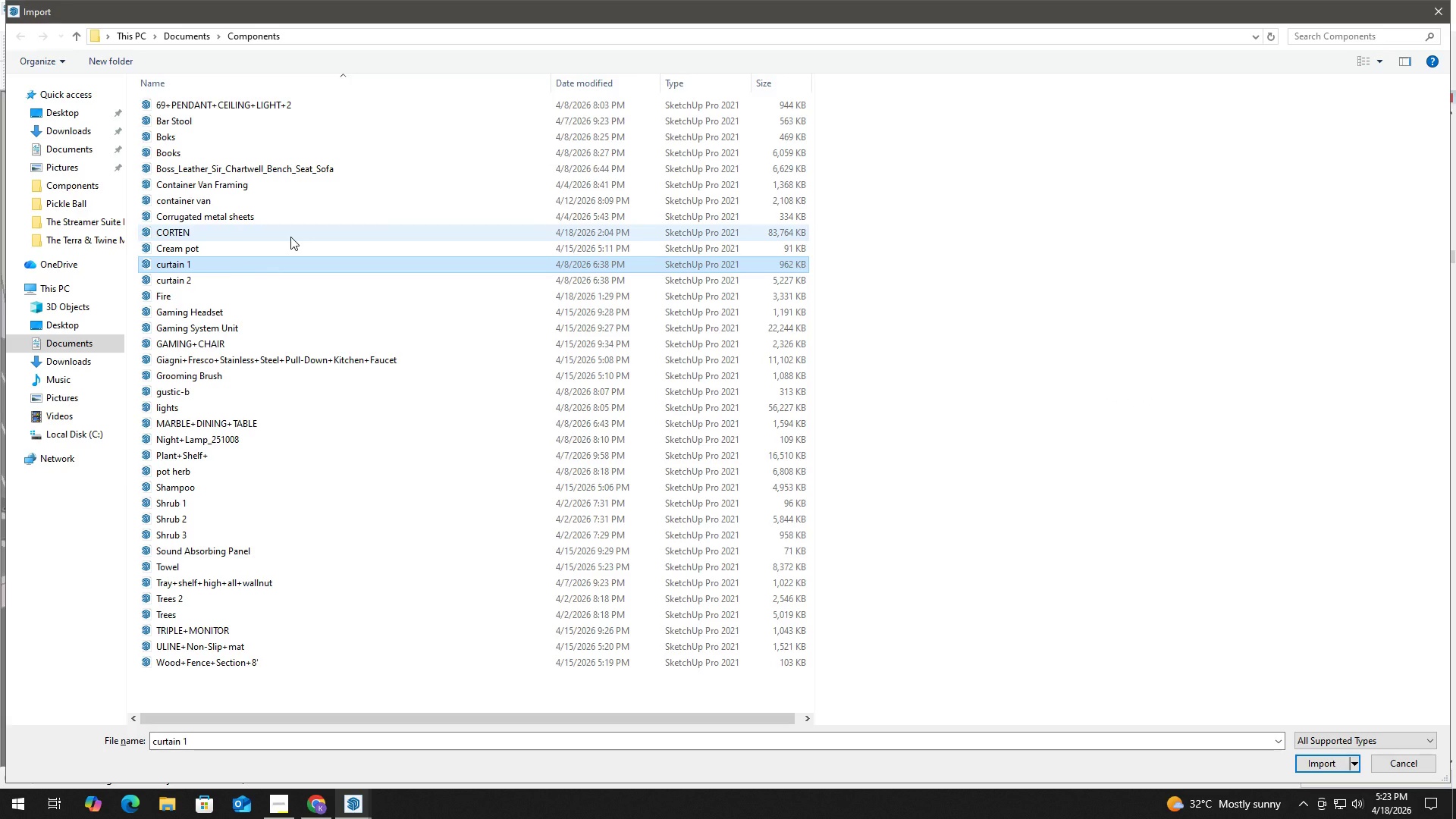 
left_click([290, 237])
 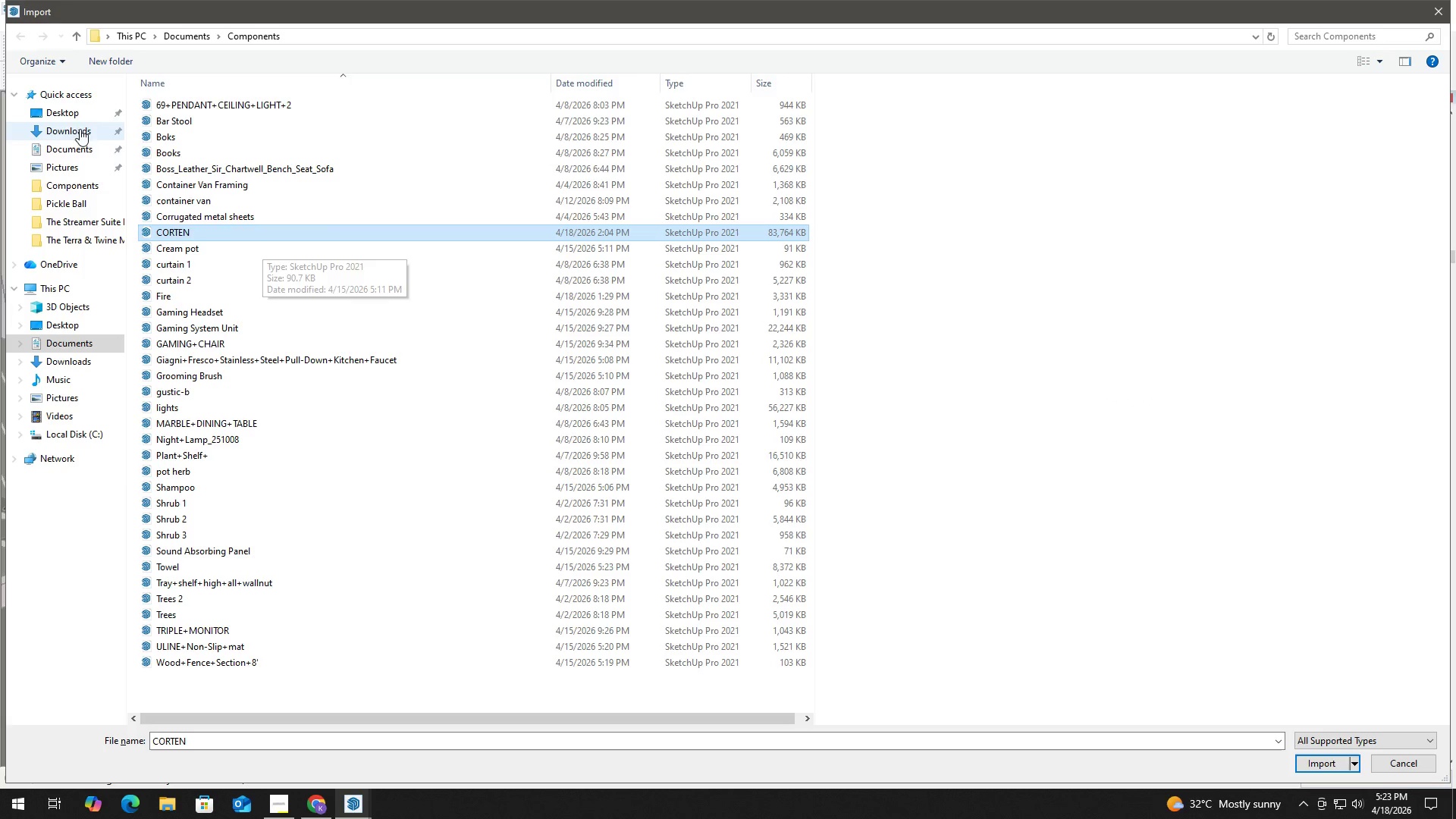 
left_click([72, 122])
 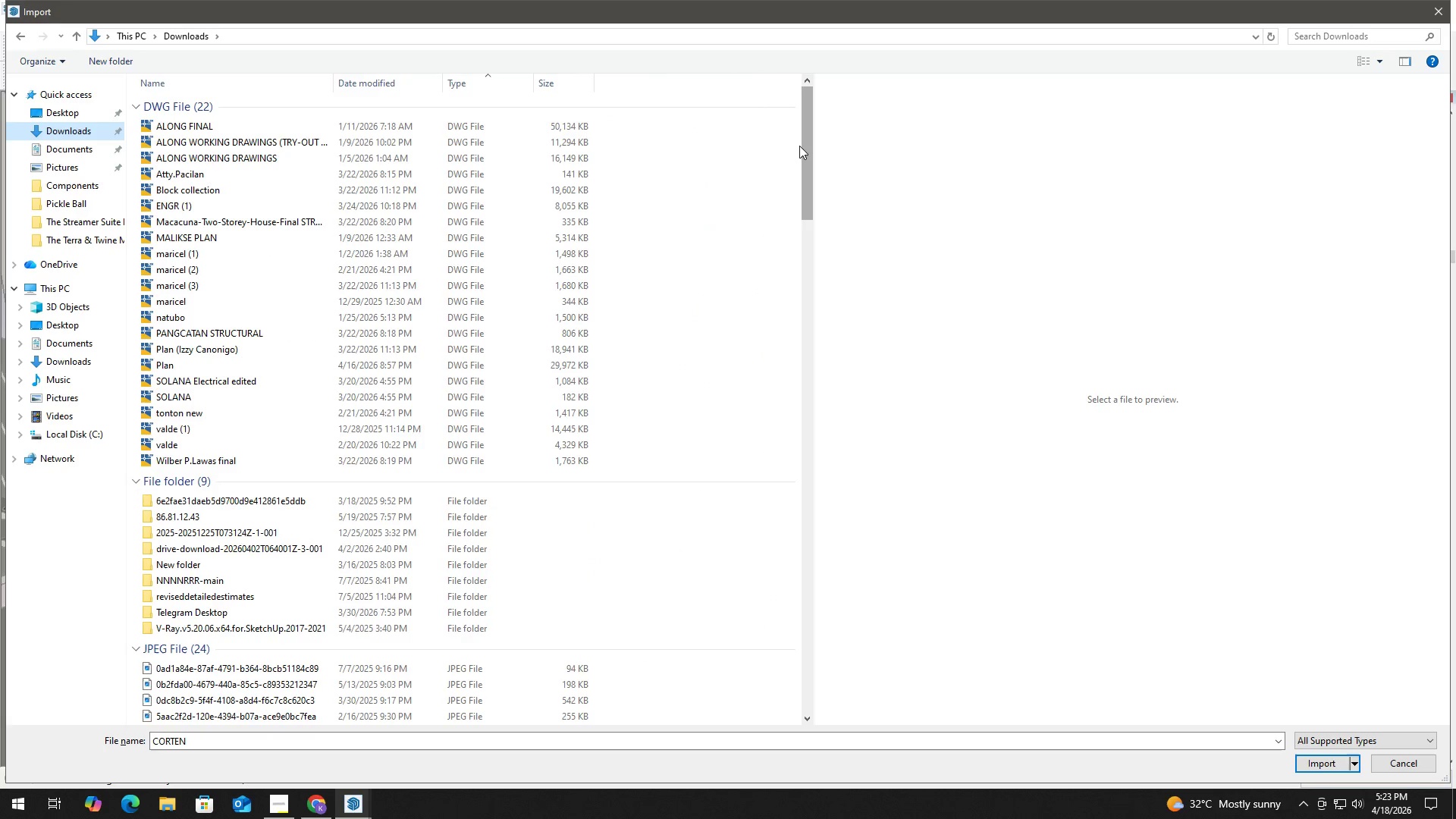 
left_click_drag(start_coordinate=[805, 143], to_coordinate=[771, 673])
 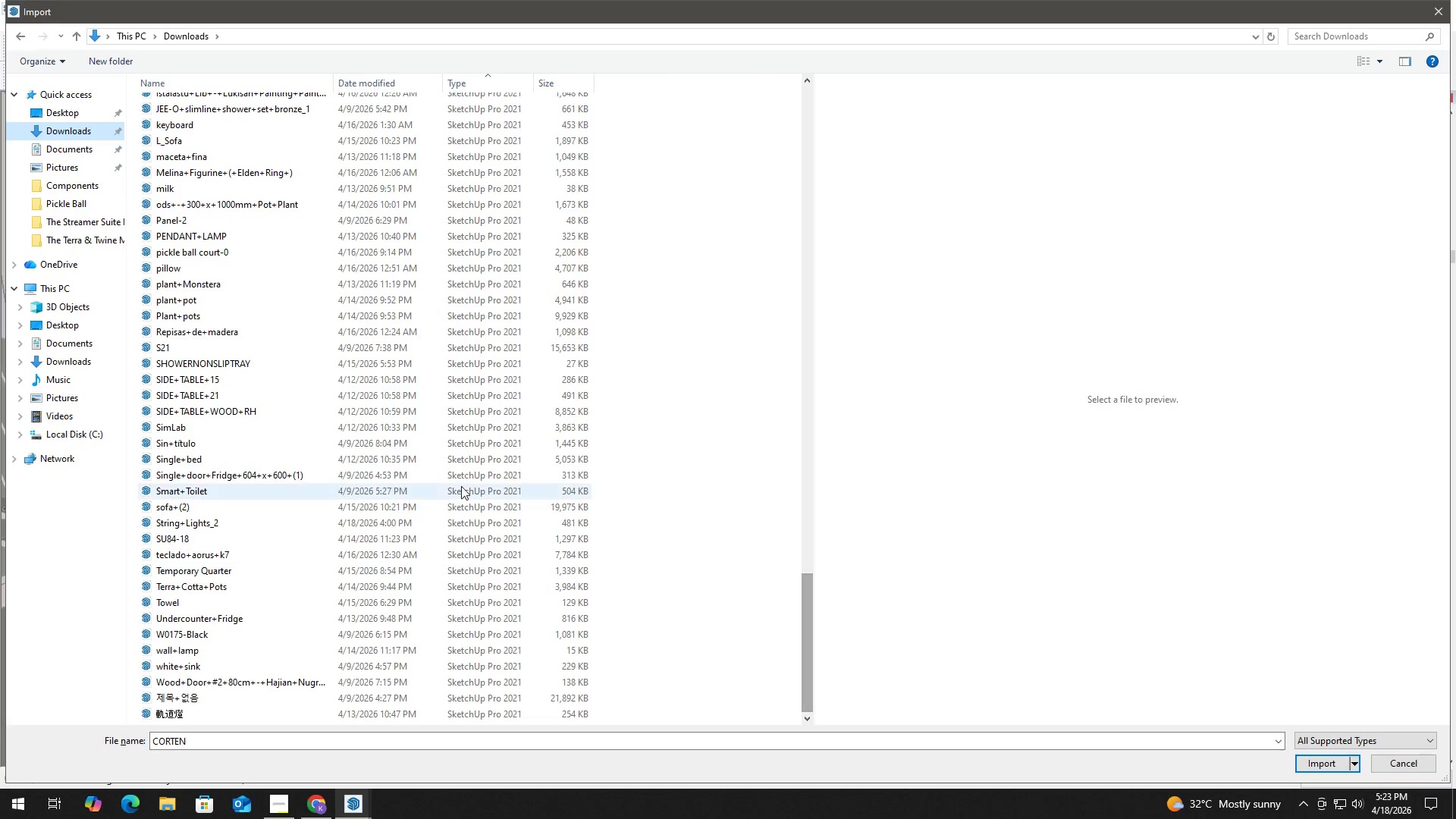 
scroll: coordinate [463, 485], scroll_direction: up, amount: 2.0